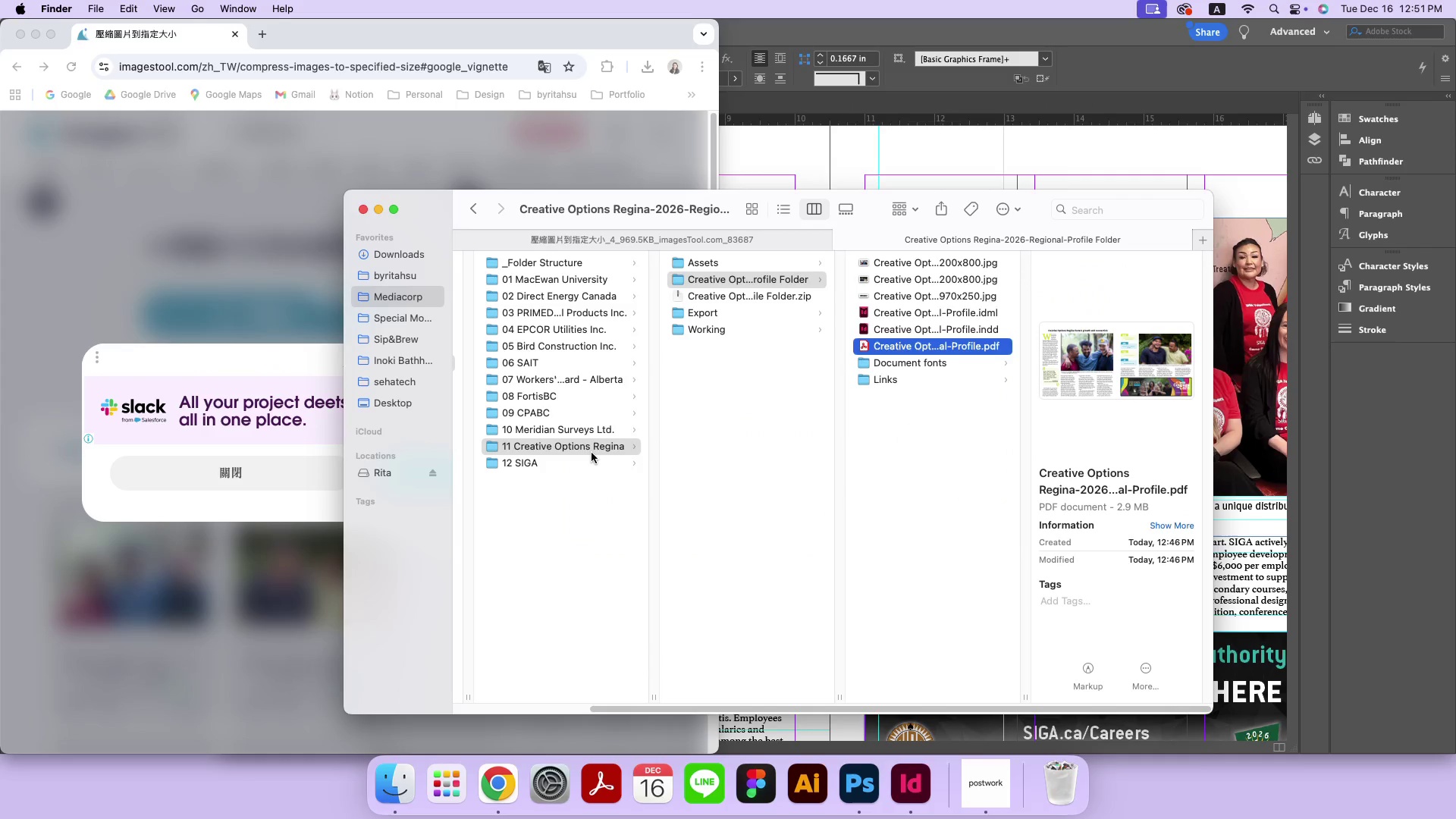 
left_click([592, 456])
 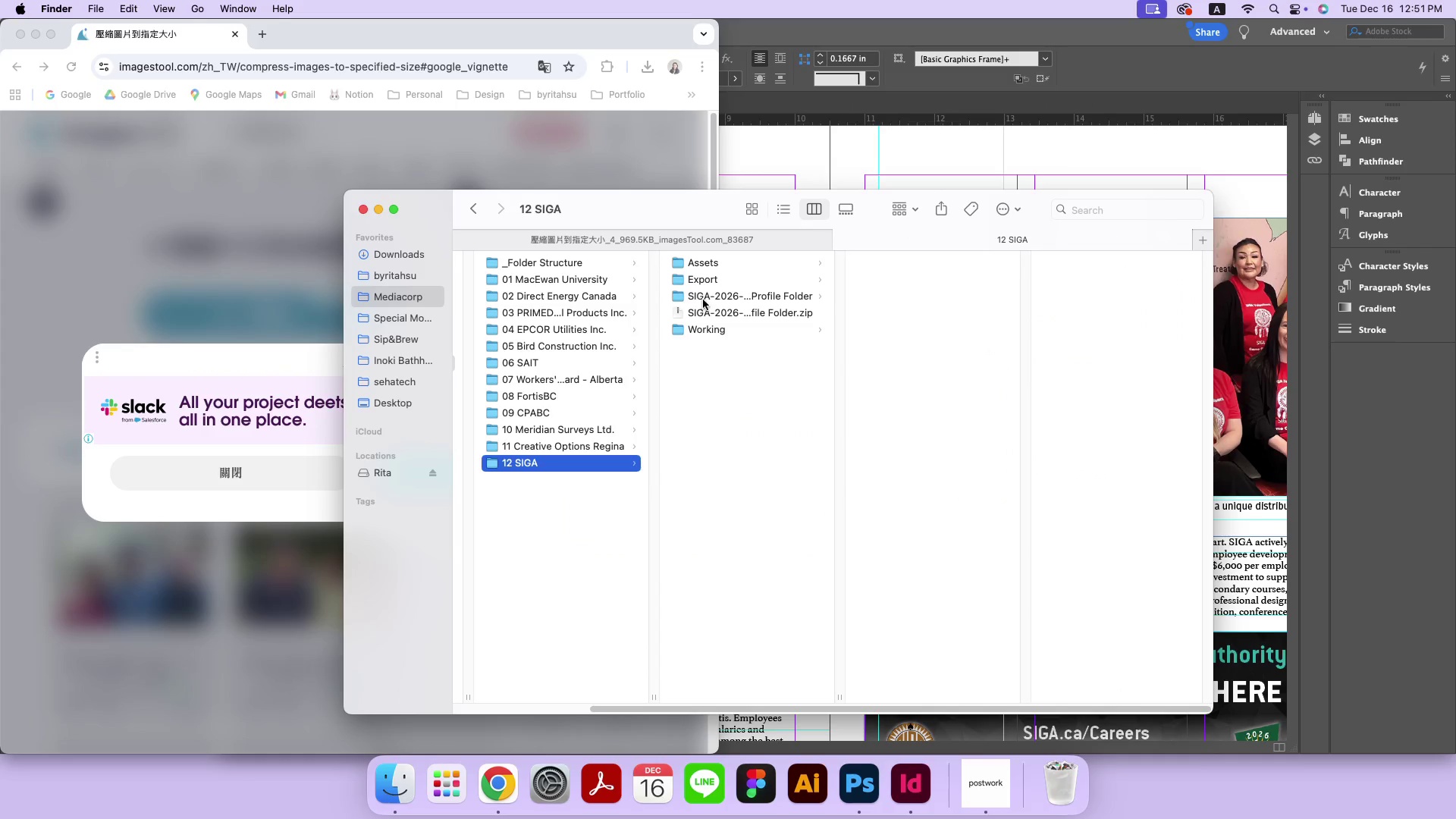 
left_click([705, 297])
 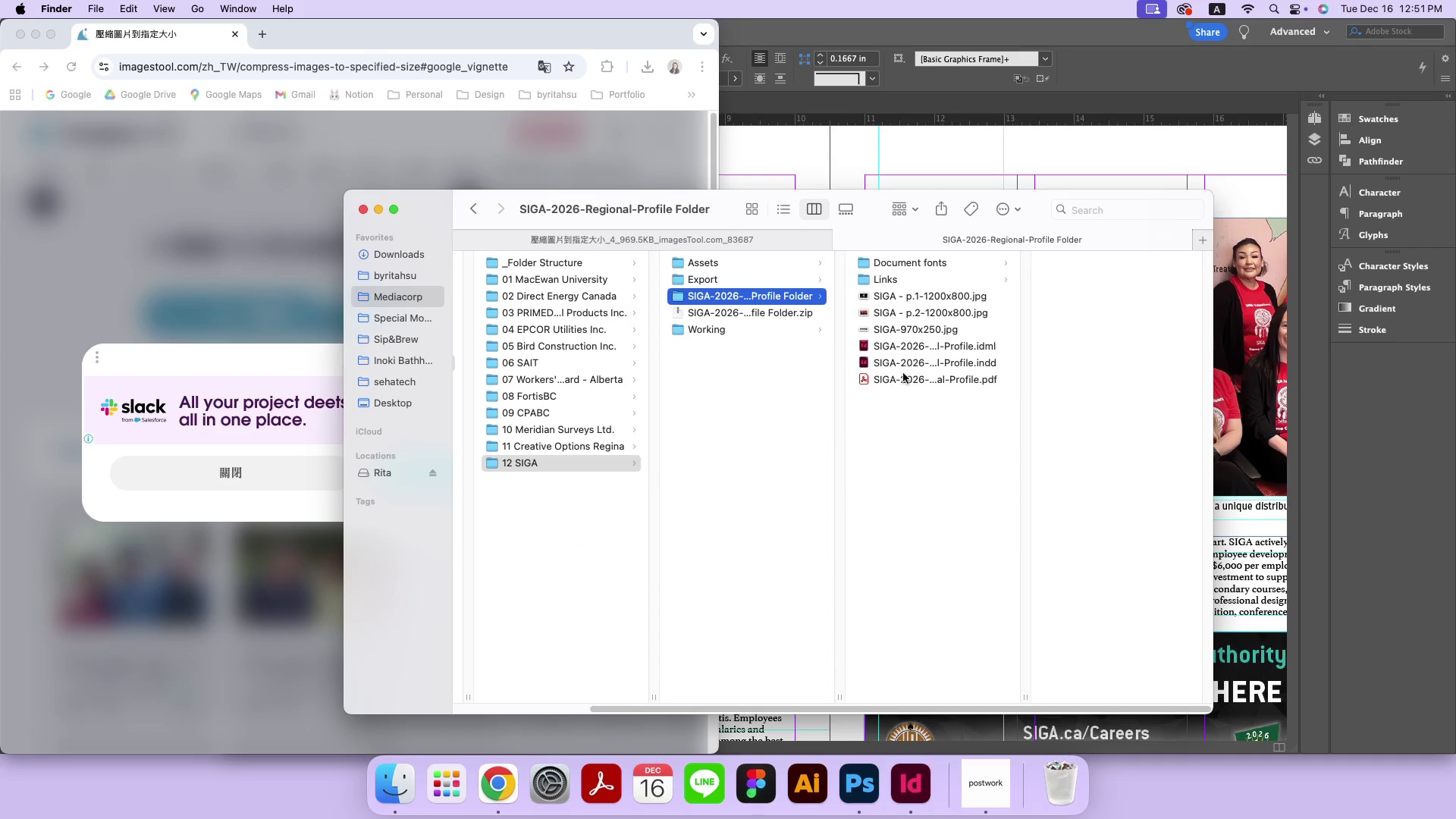 
left_click([903, 373])
 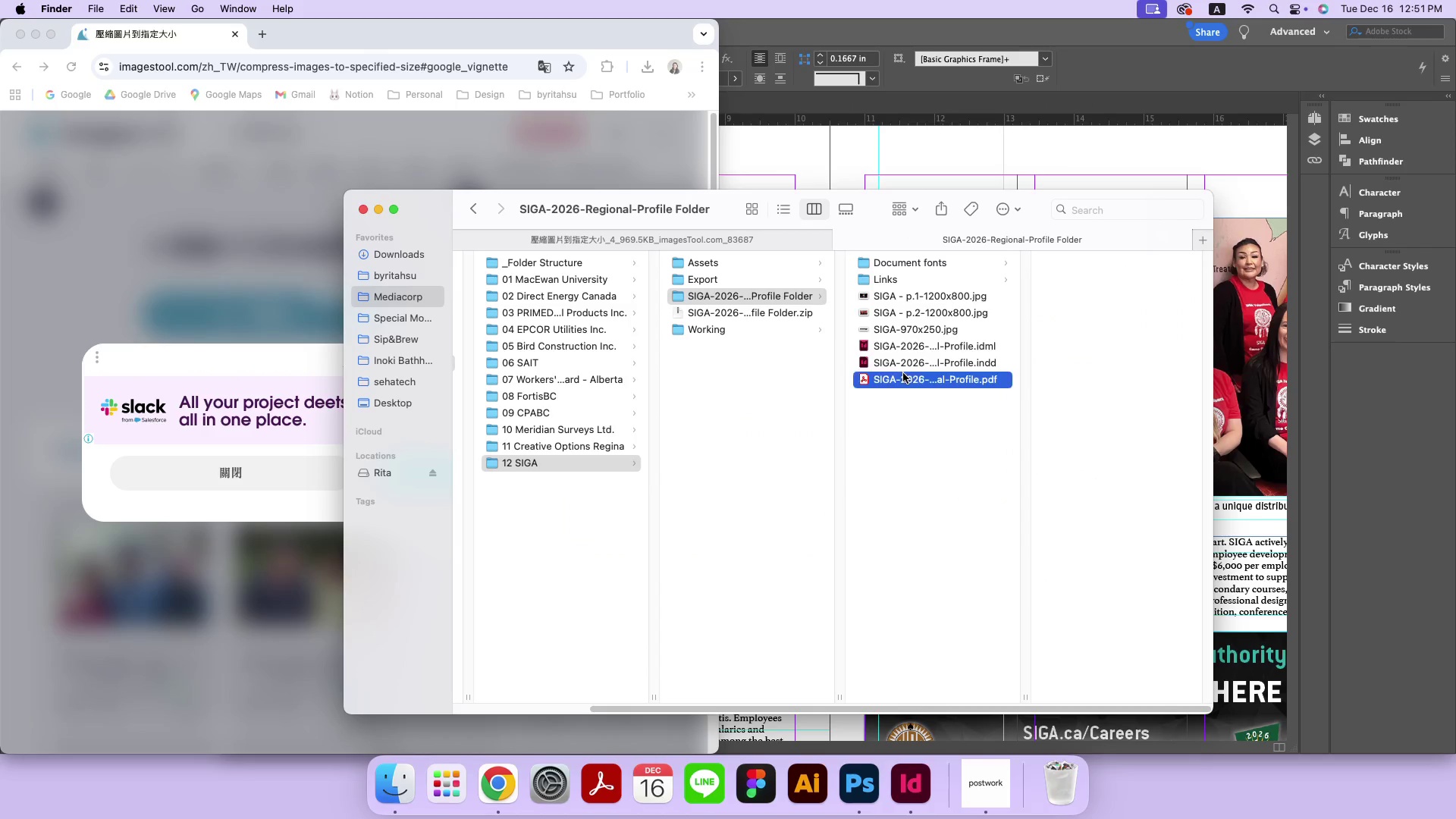 
key(Space)
 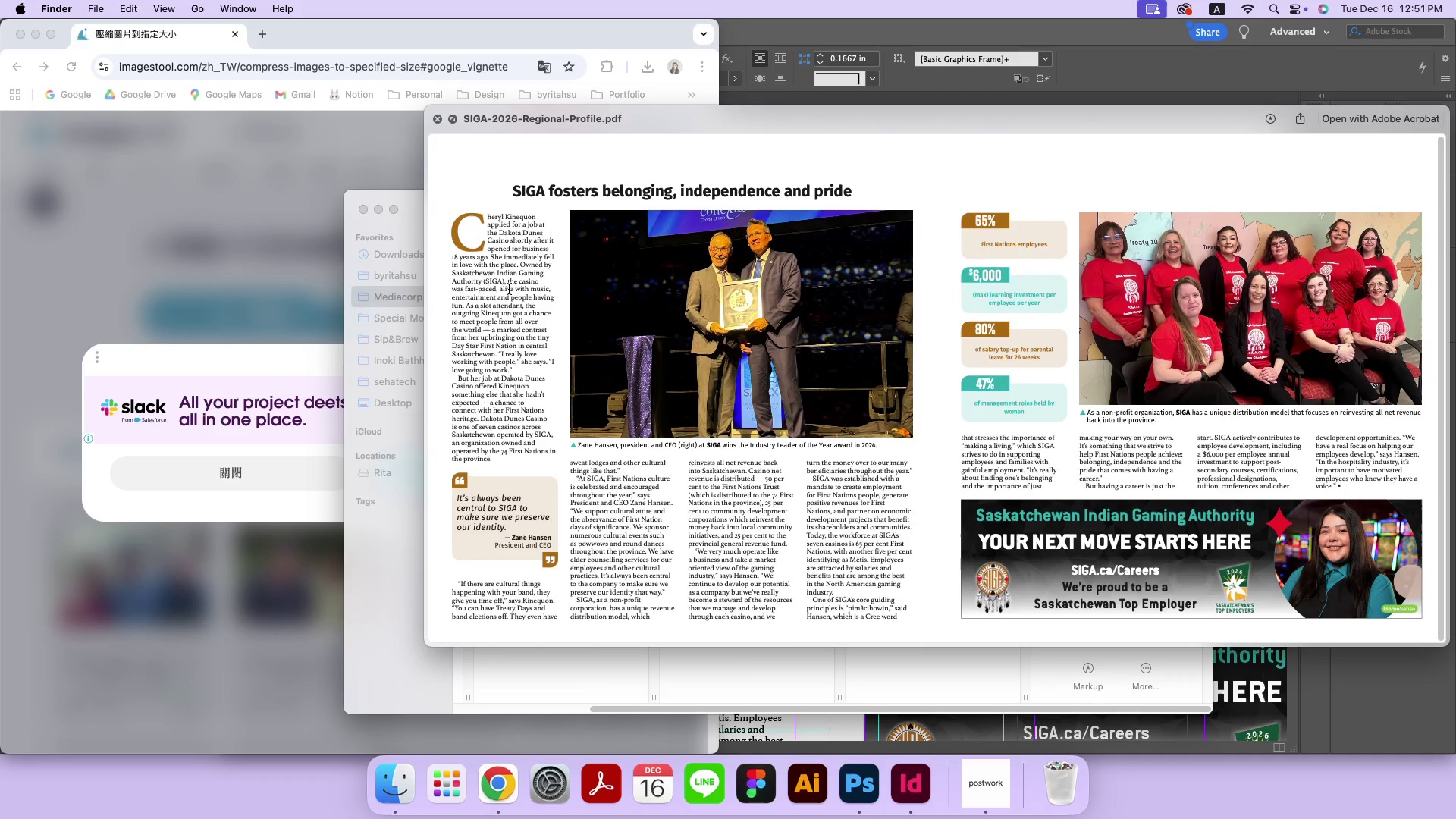 
key(Space)
 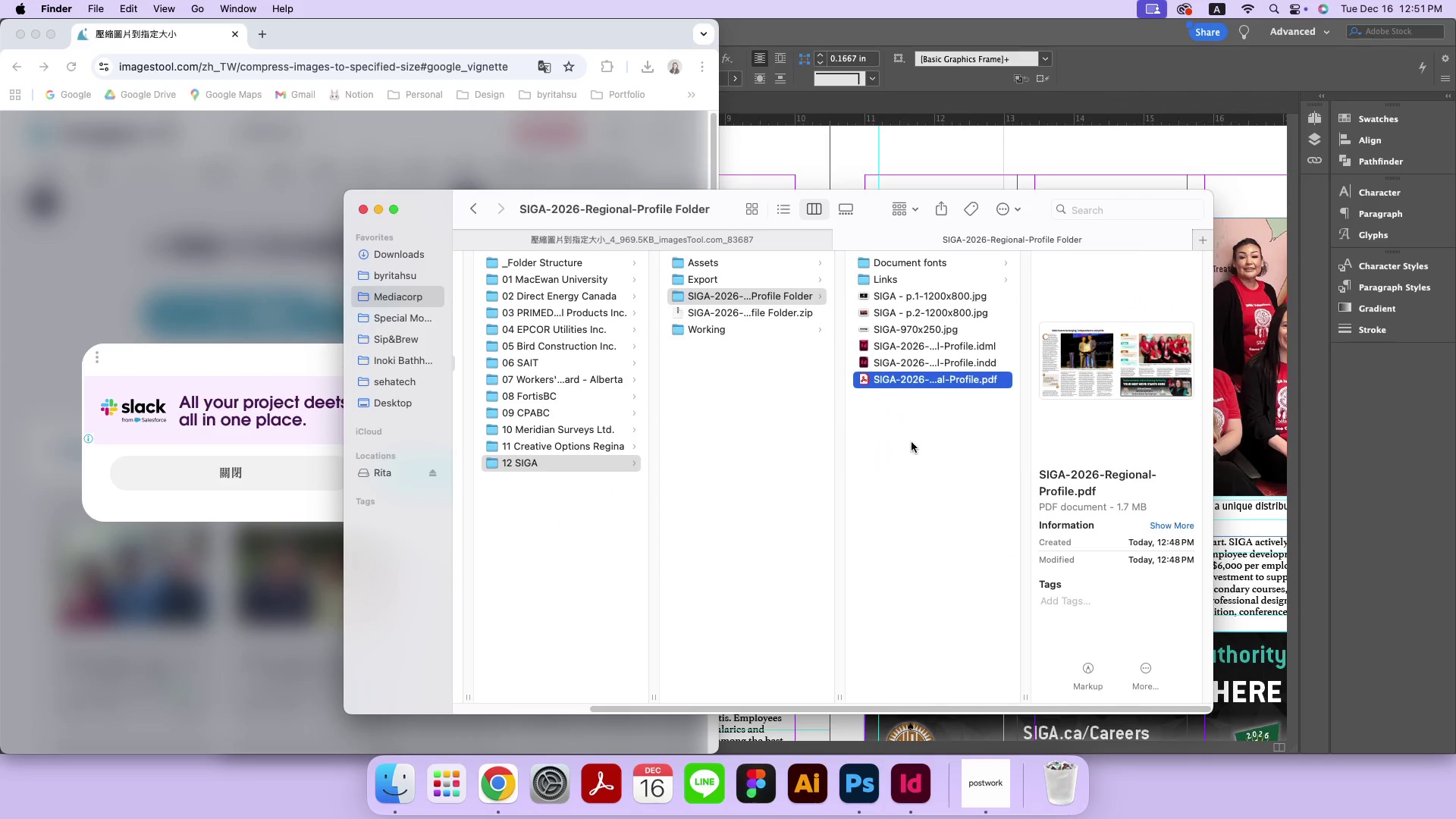 
left_click([956, 156])
 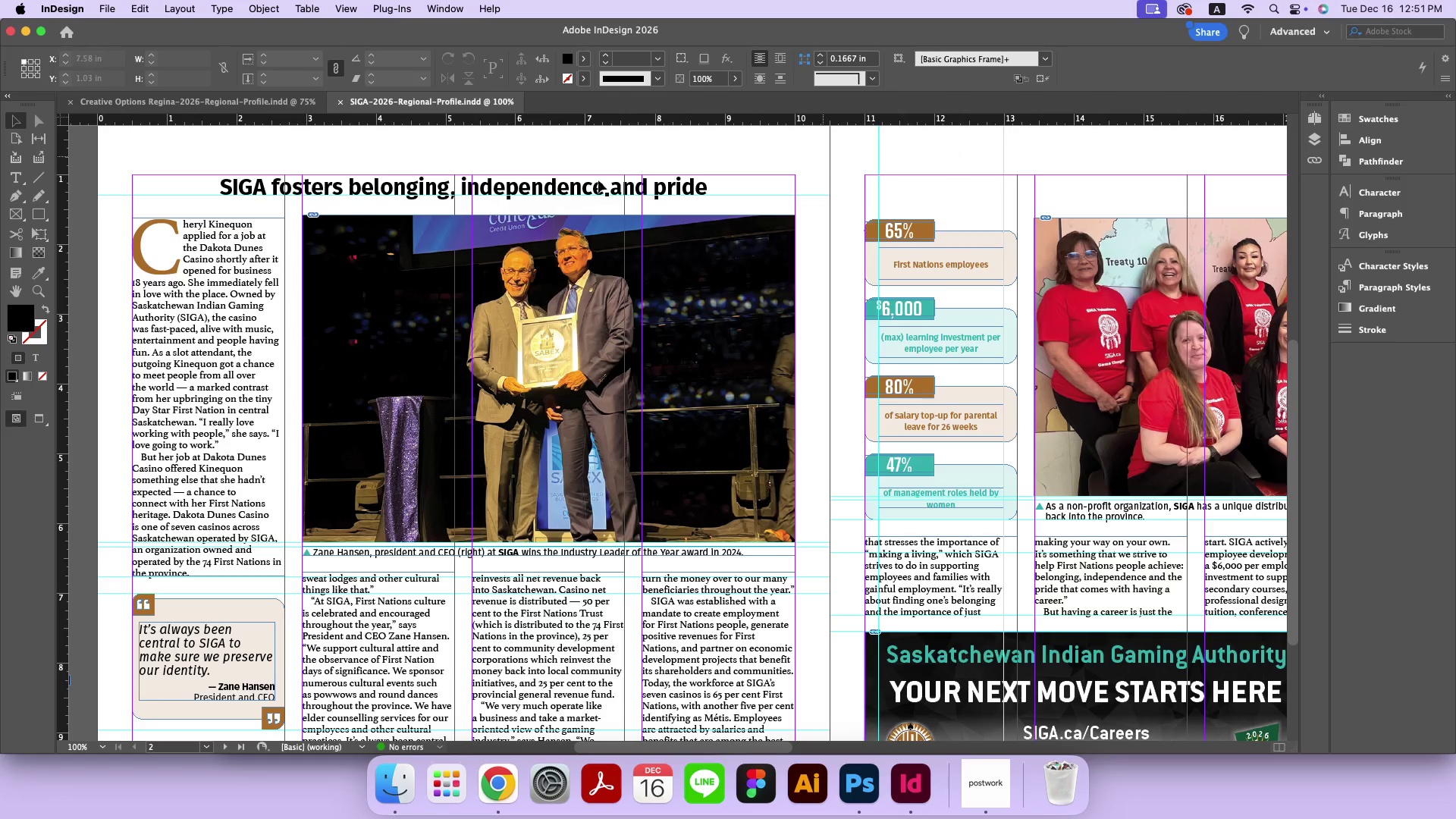 
hold_key(key=Space, duration=1.13)
 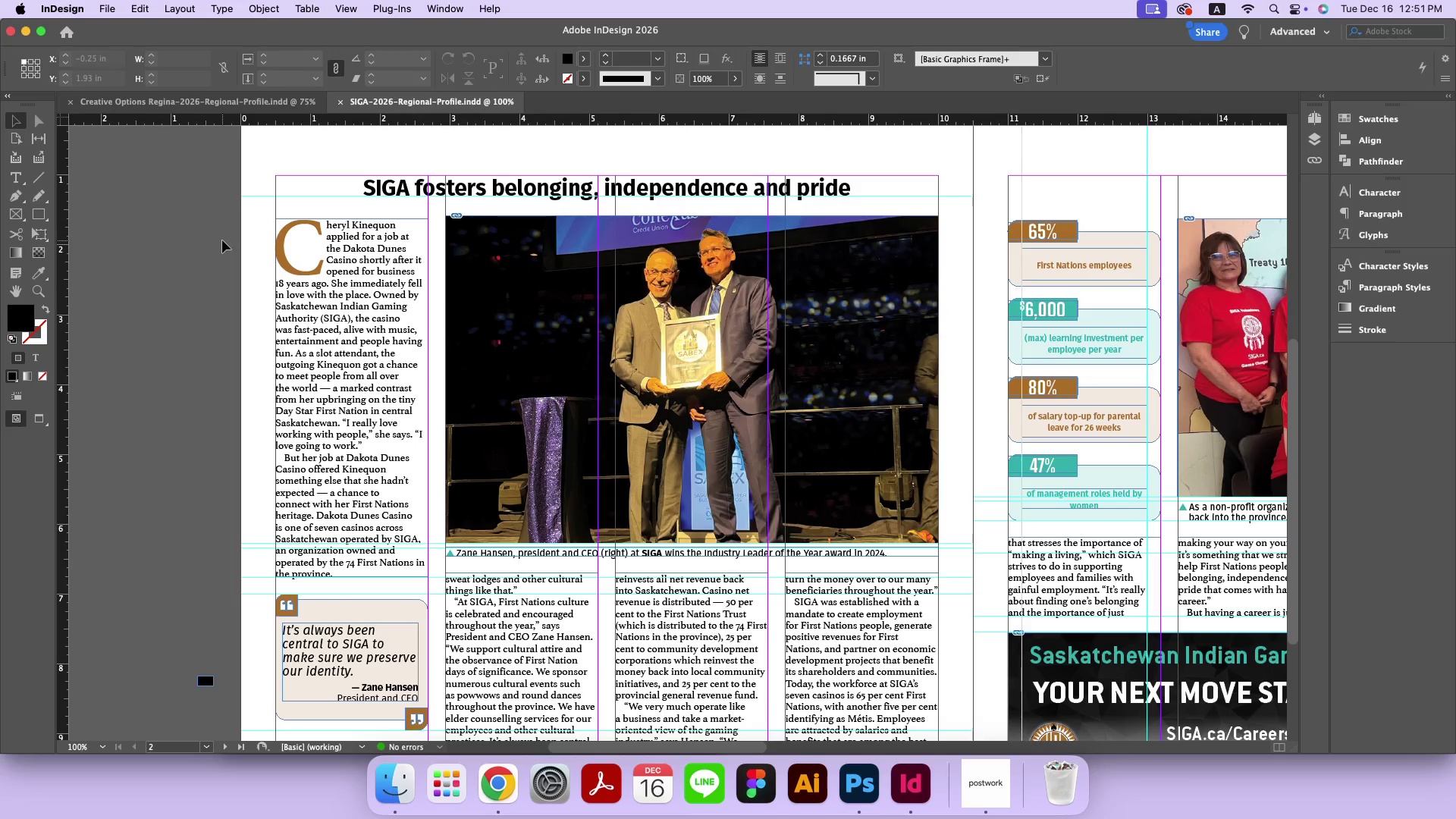 
left_click_drag(start_coordinate=[293, 212], to_coordinate=[436, 212])
 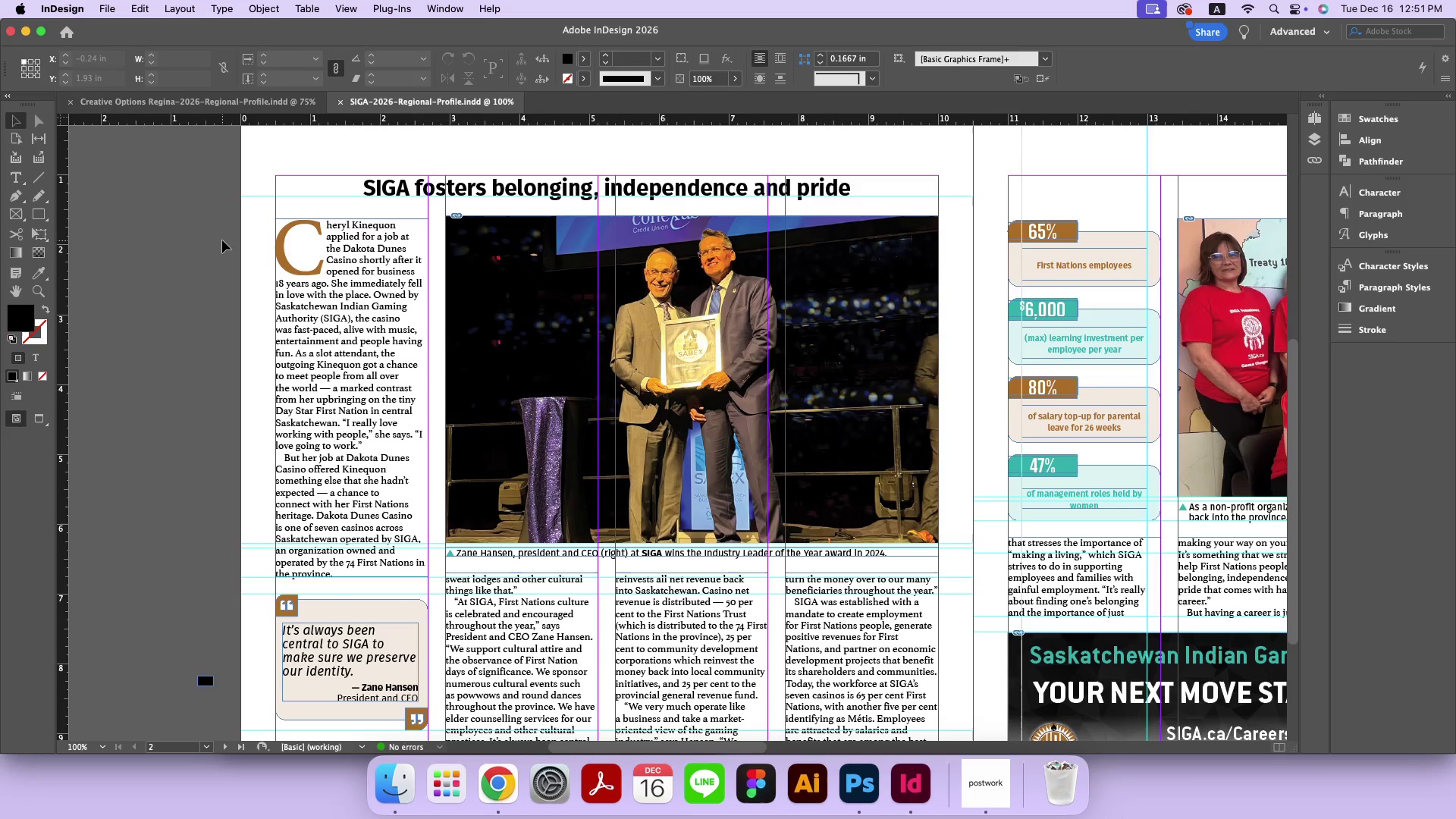 
left_click([222, 240])
 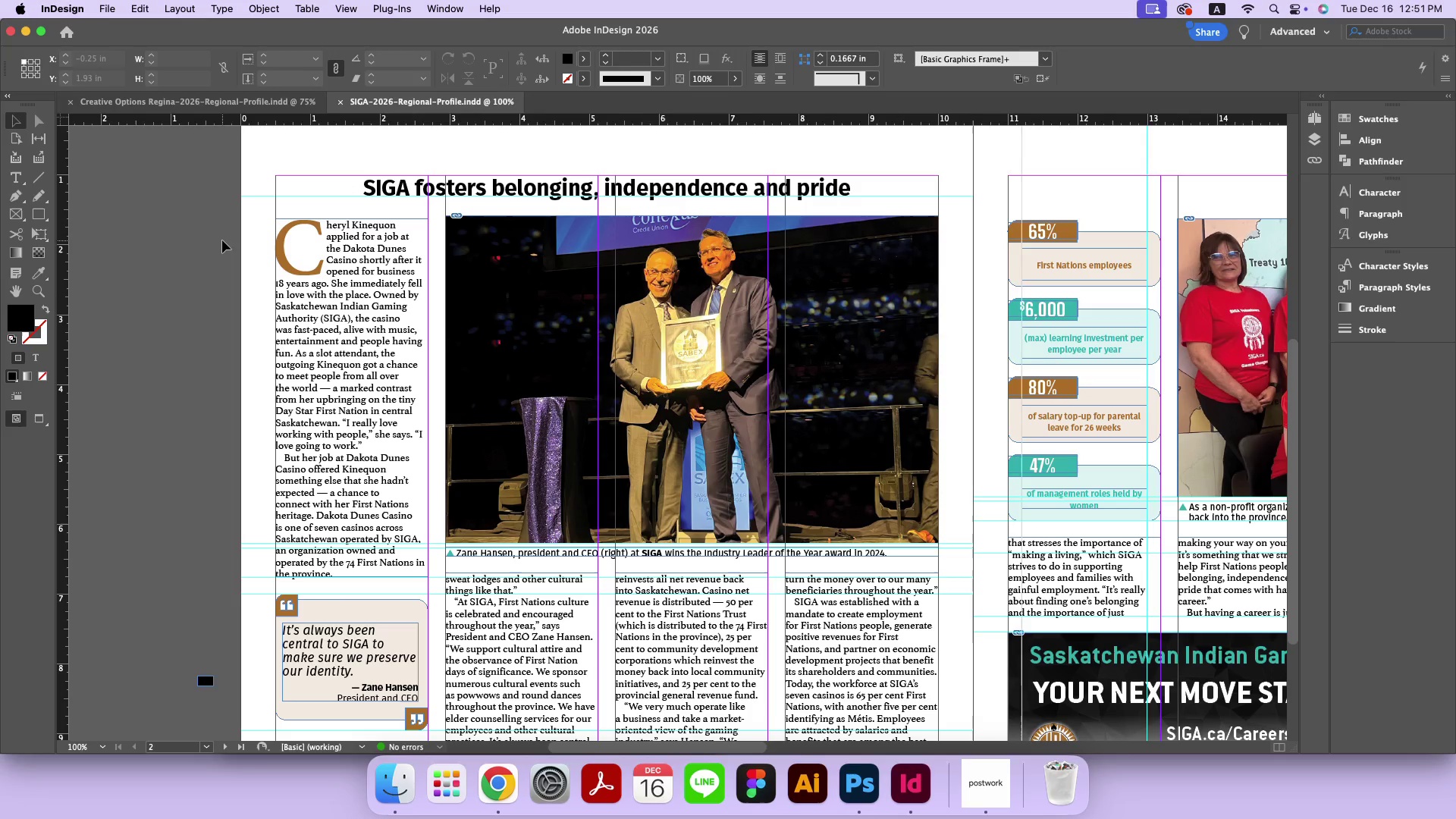 
key(W)
 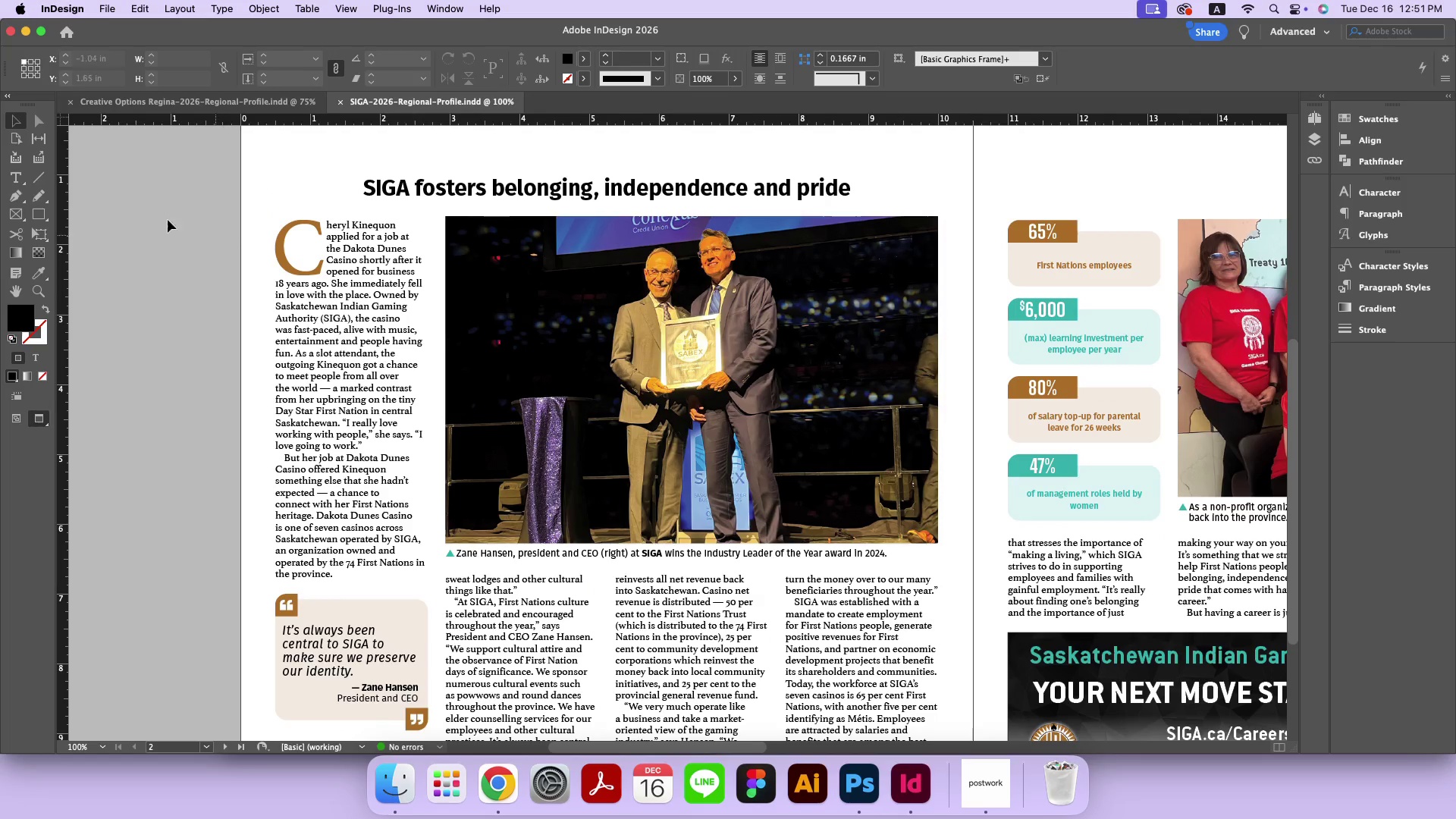 
key(W)
 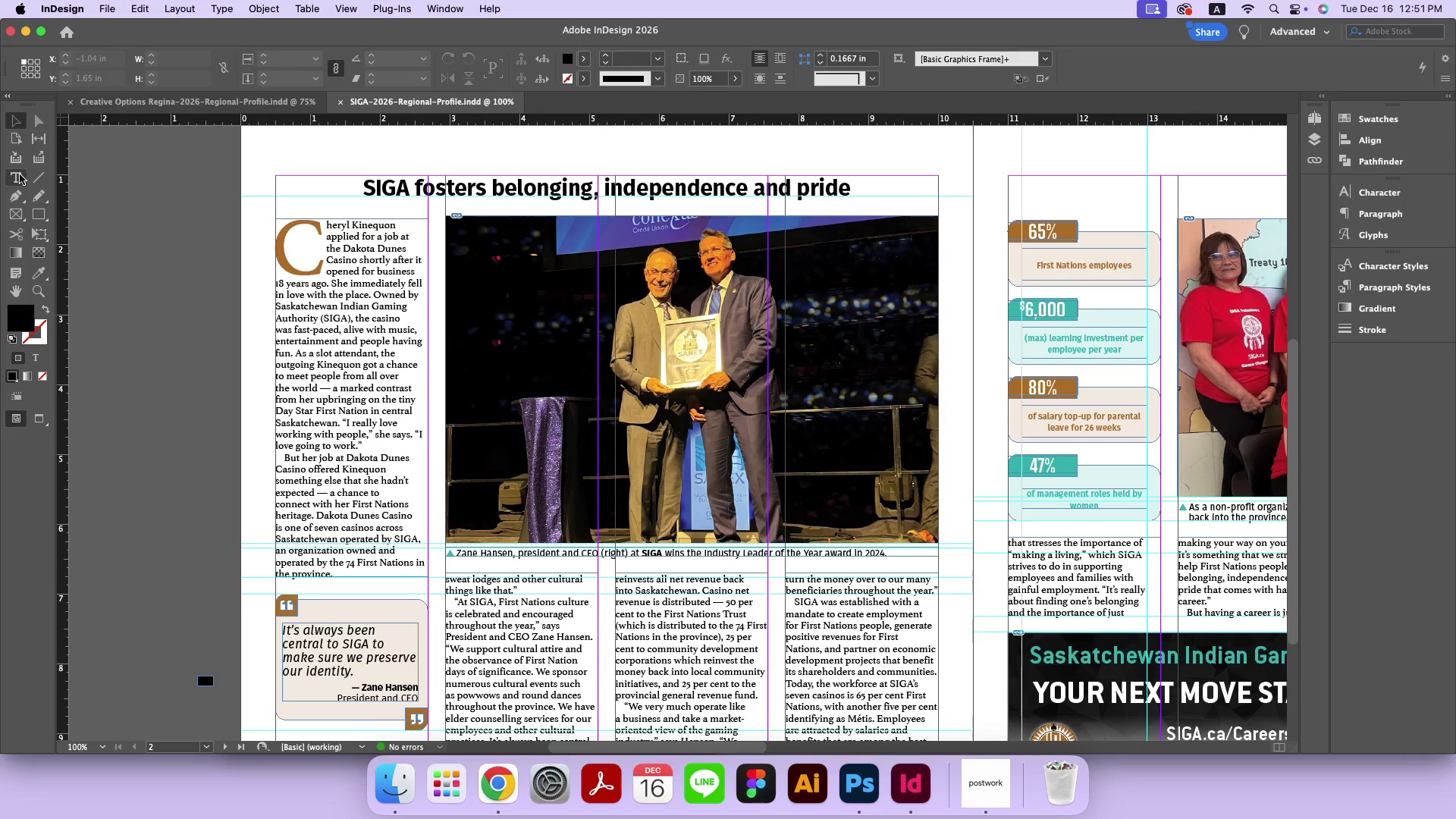 
left_click([20, 174])
 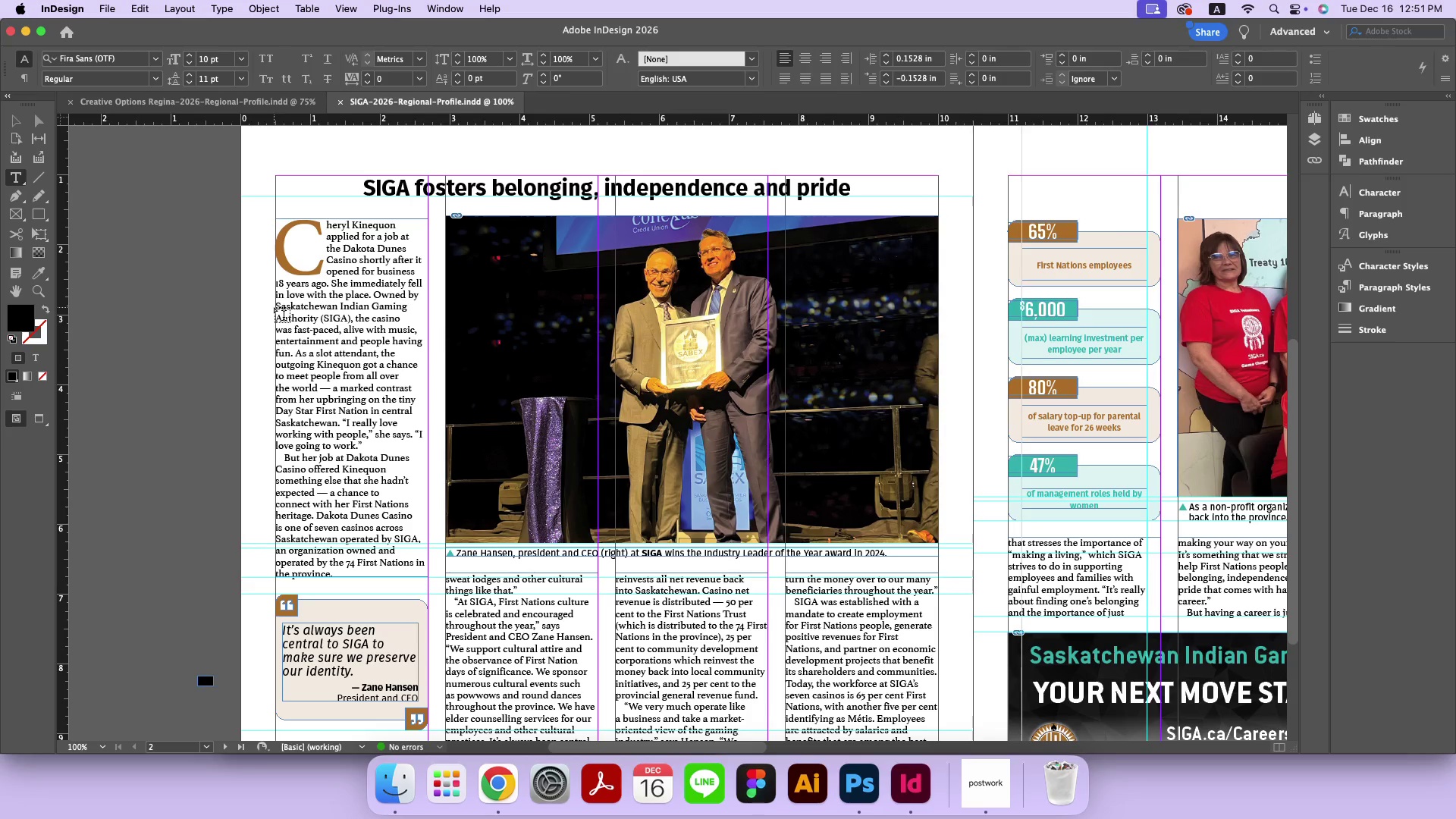 
left_click_drag(start_coordinate=[277, 305], to_coordinate=[315, 319])
 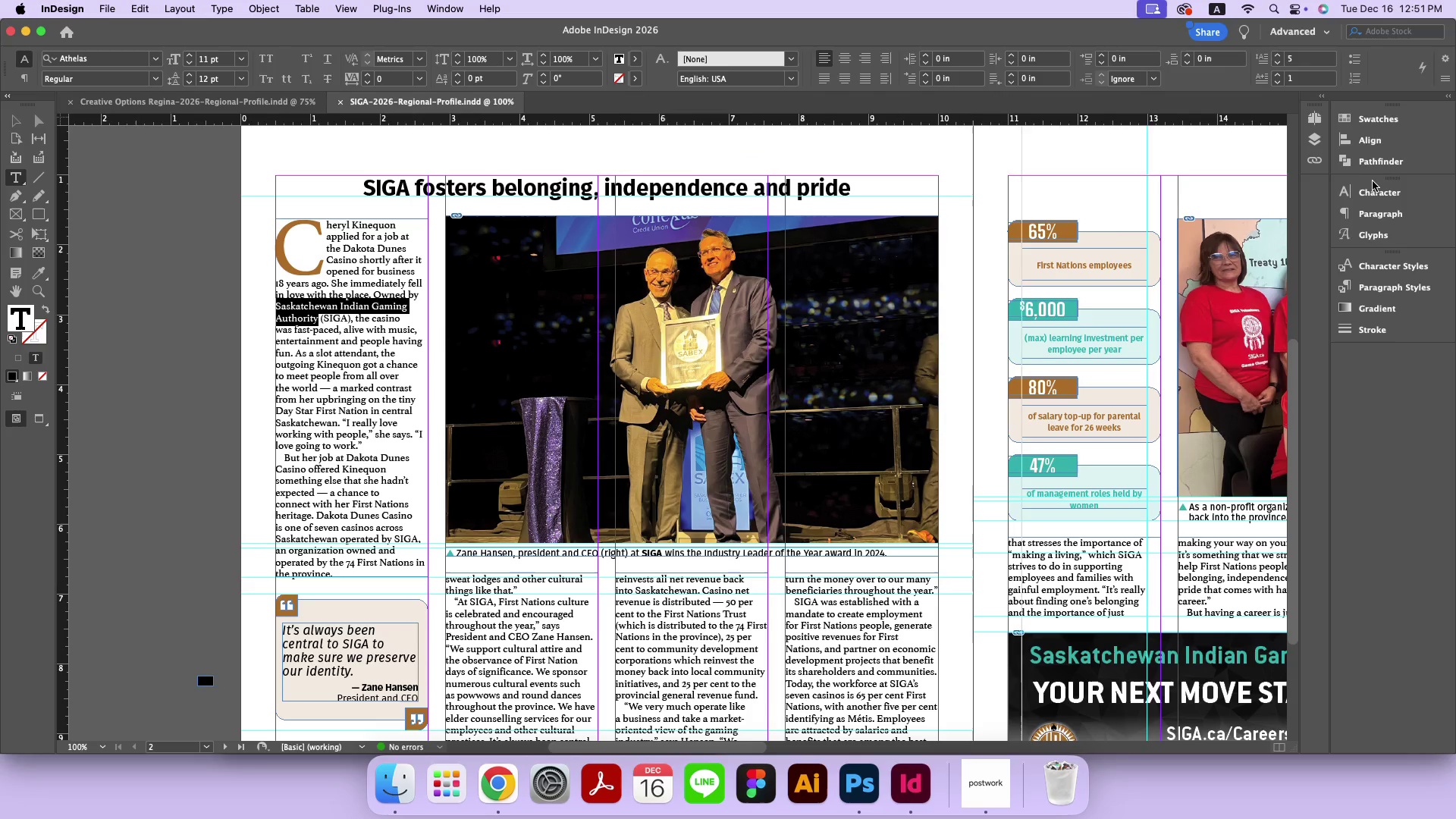 
double_click([1373, 189])
 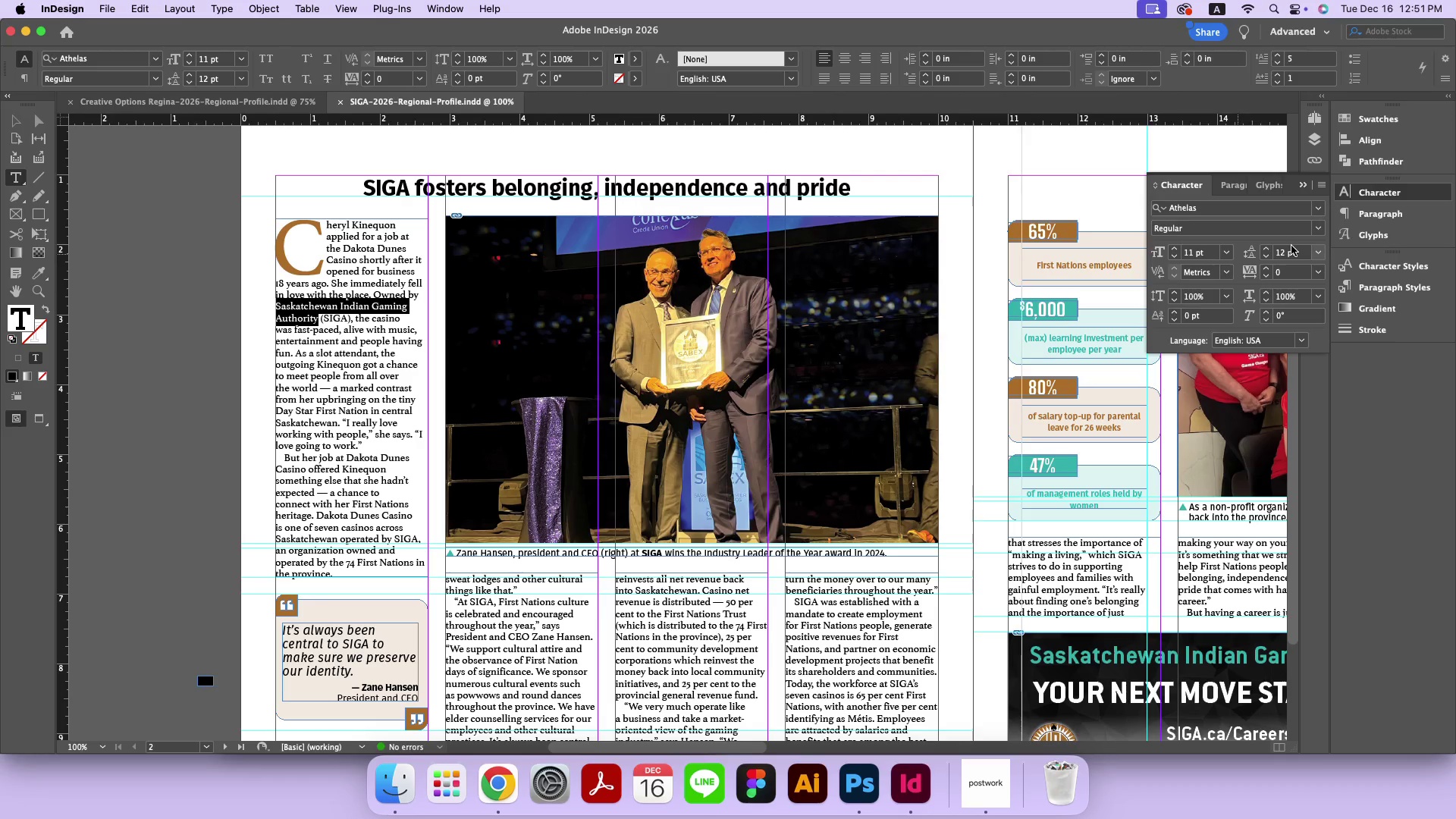 
left_click([1313, 231])
 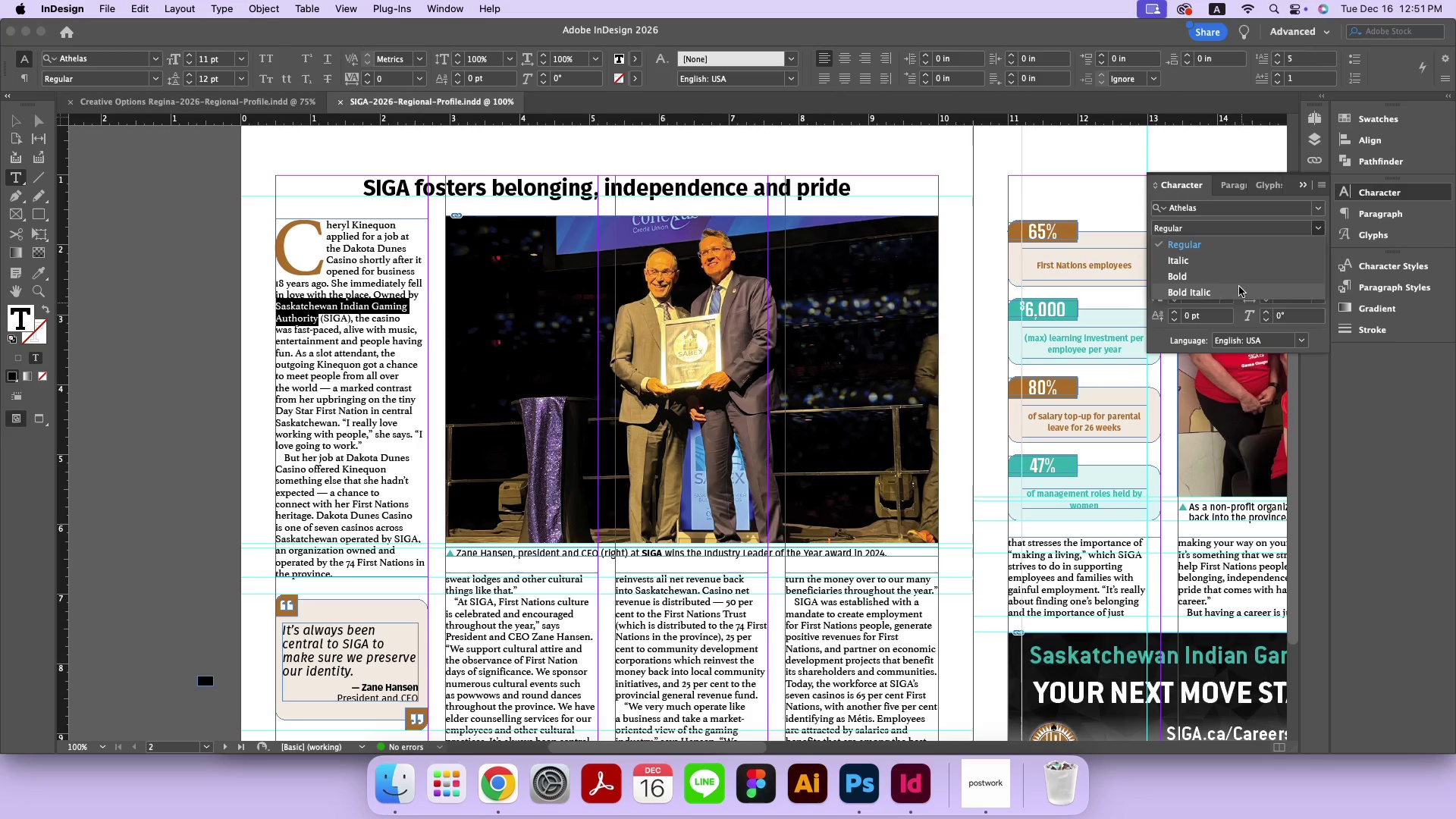 
left_click([1238, 280])
 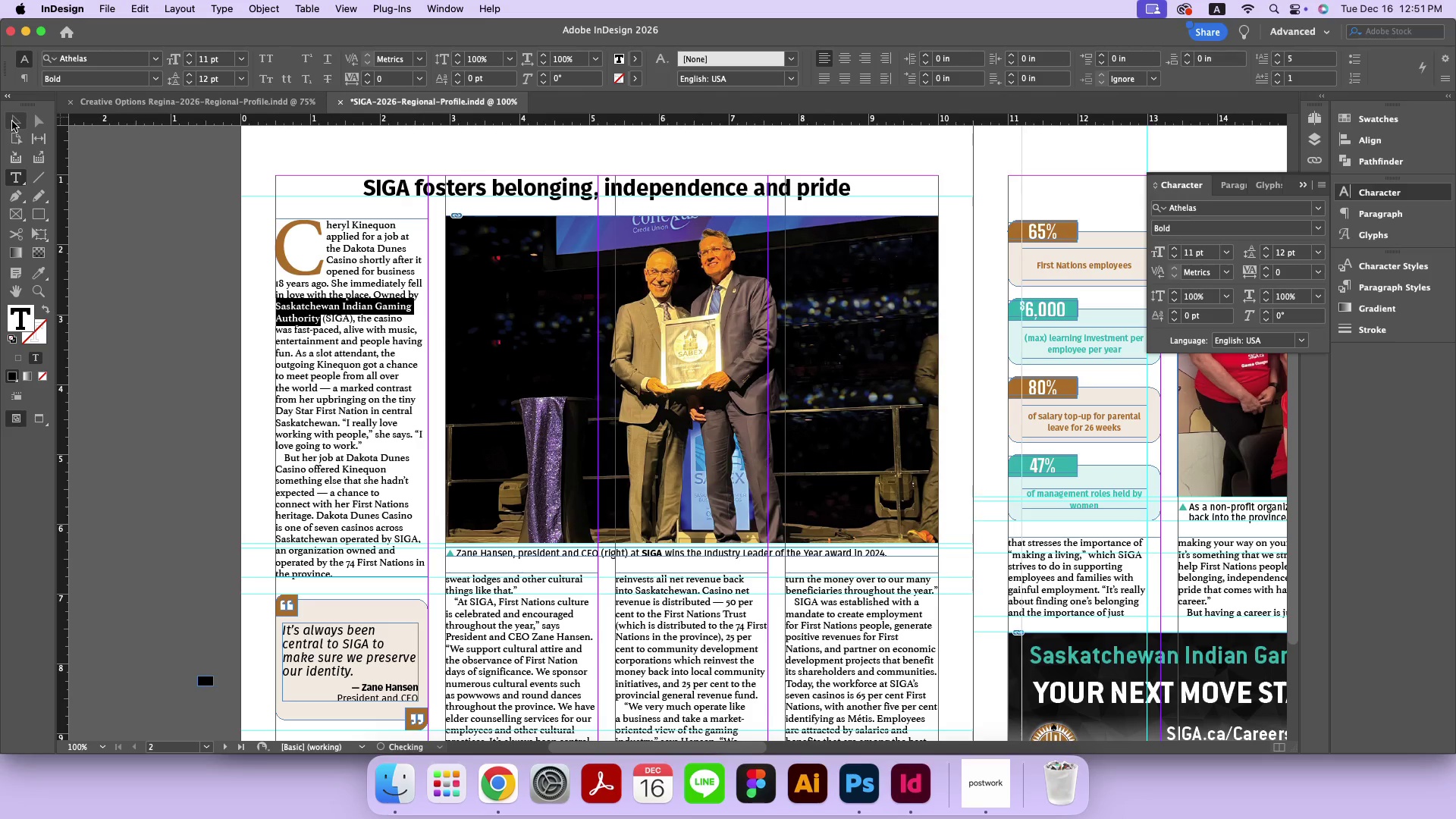 
left_click([12, 121])
 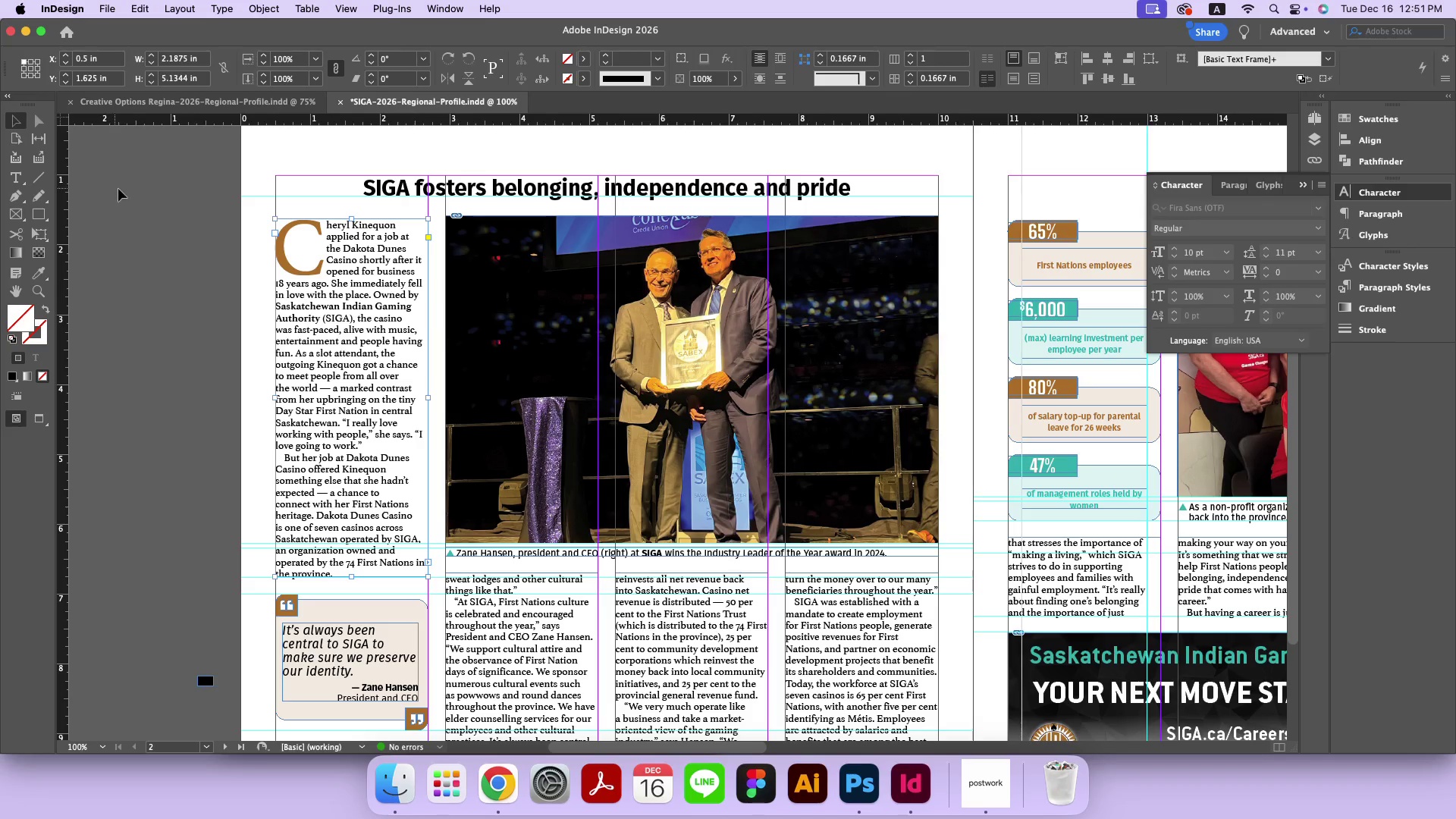 
left_click([146, 194])
 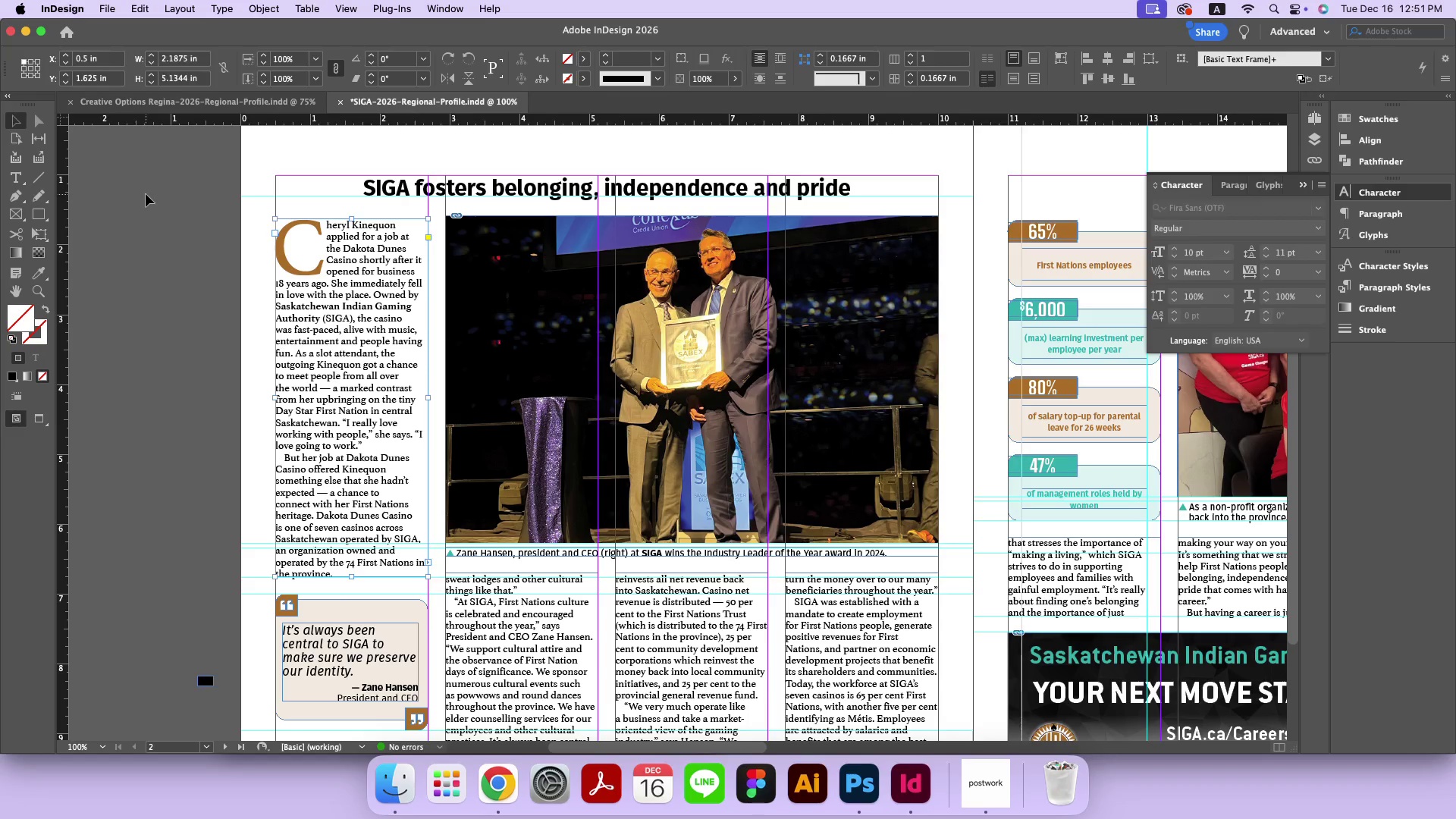 
type(ww)
 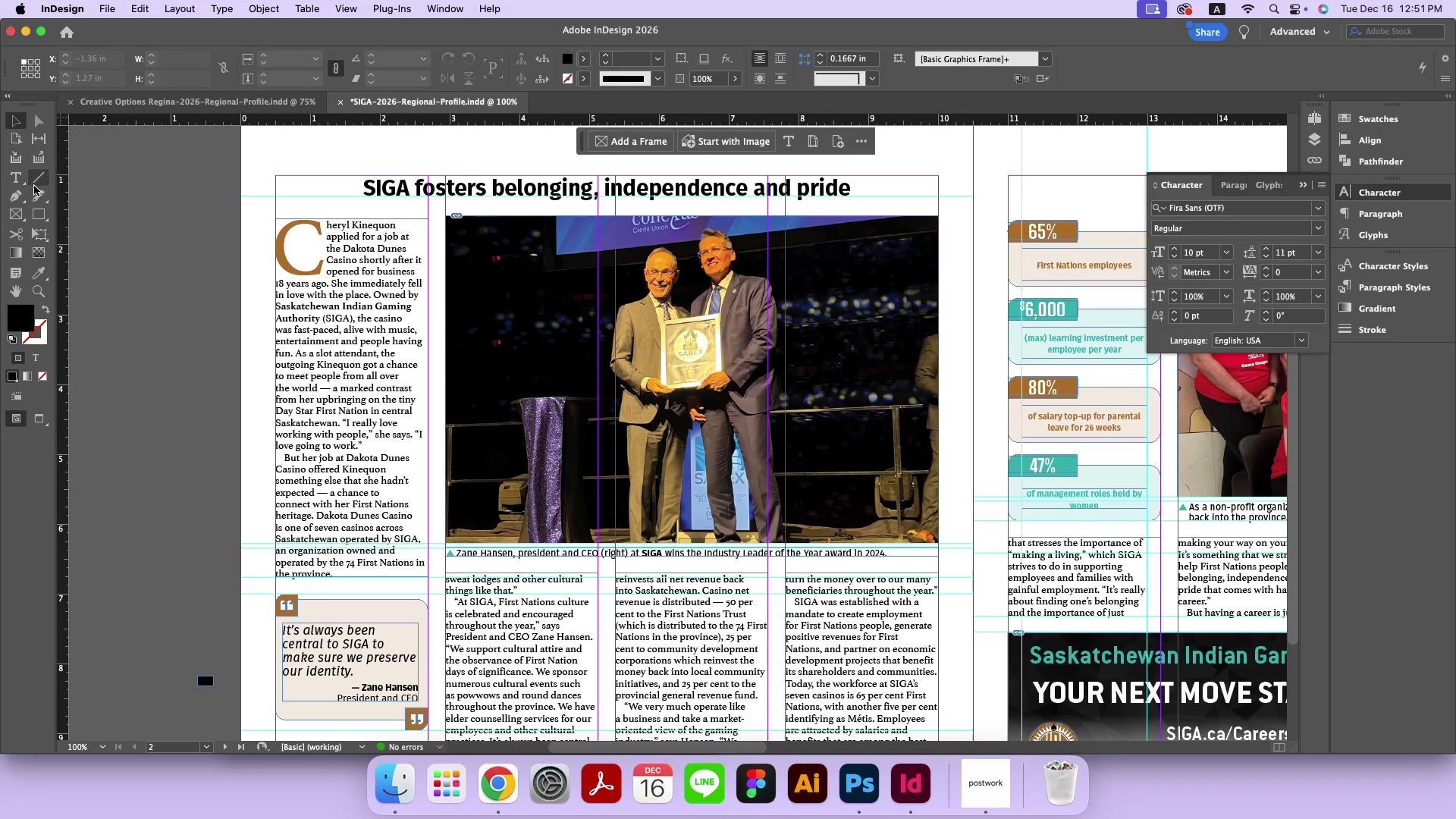 
left_click([25, 178])
 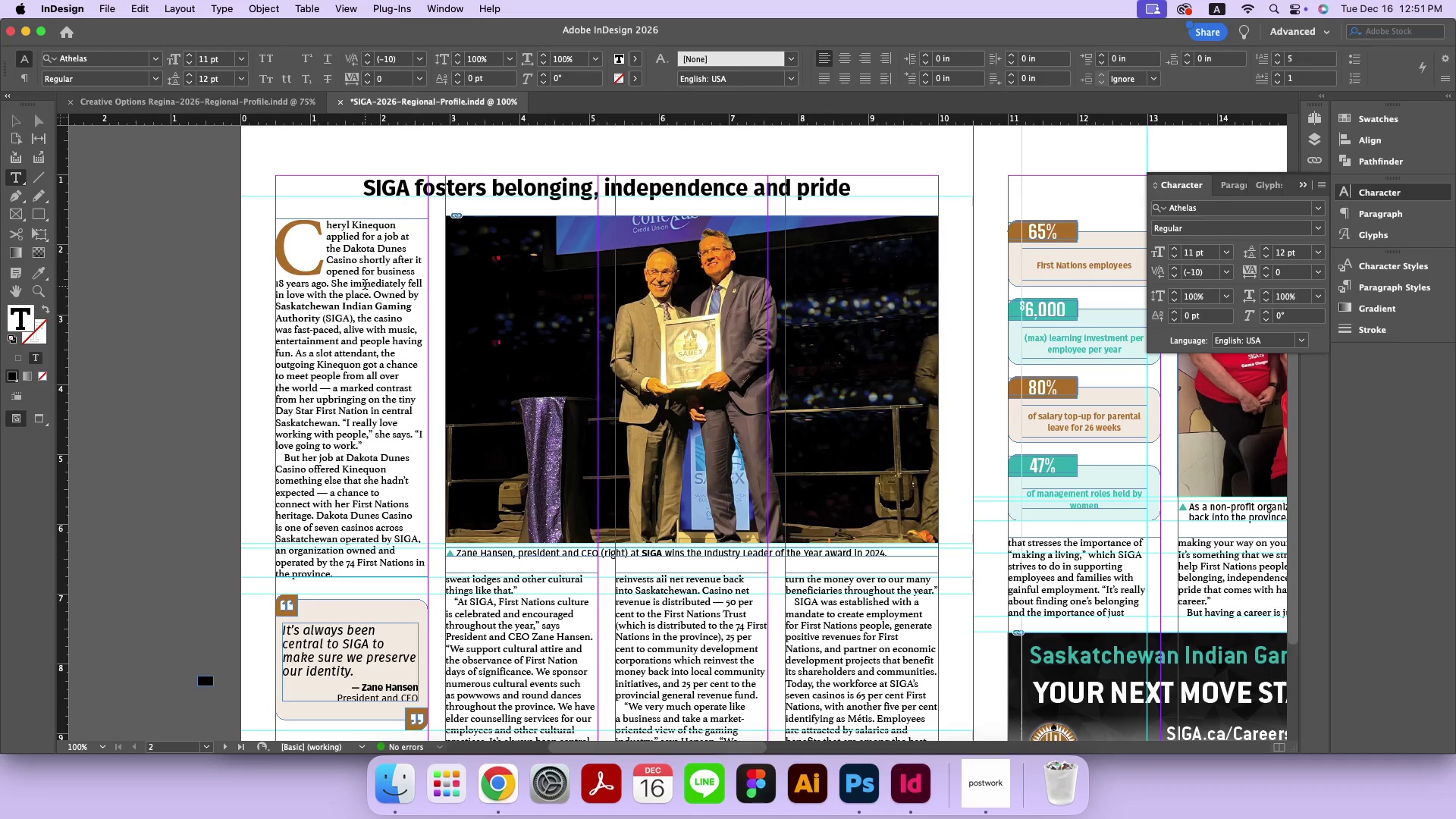 
double_click([193, 205])
 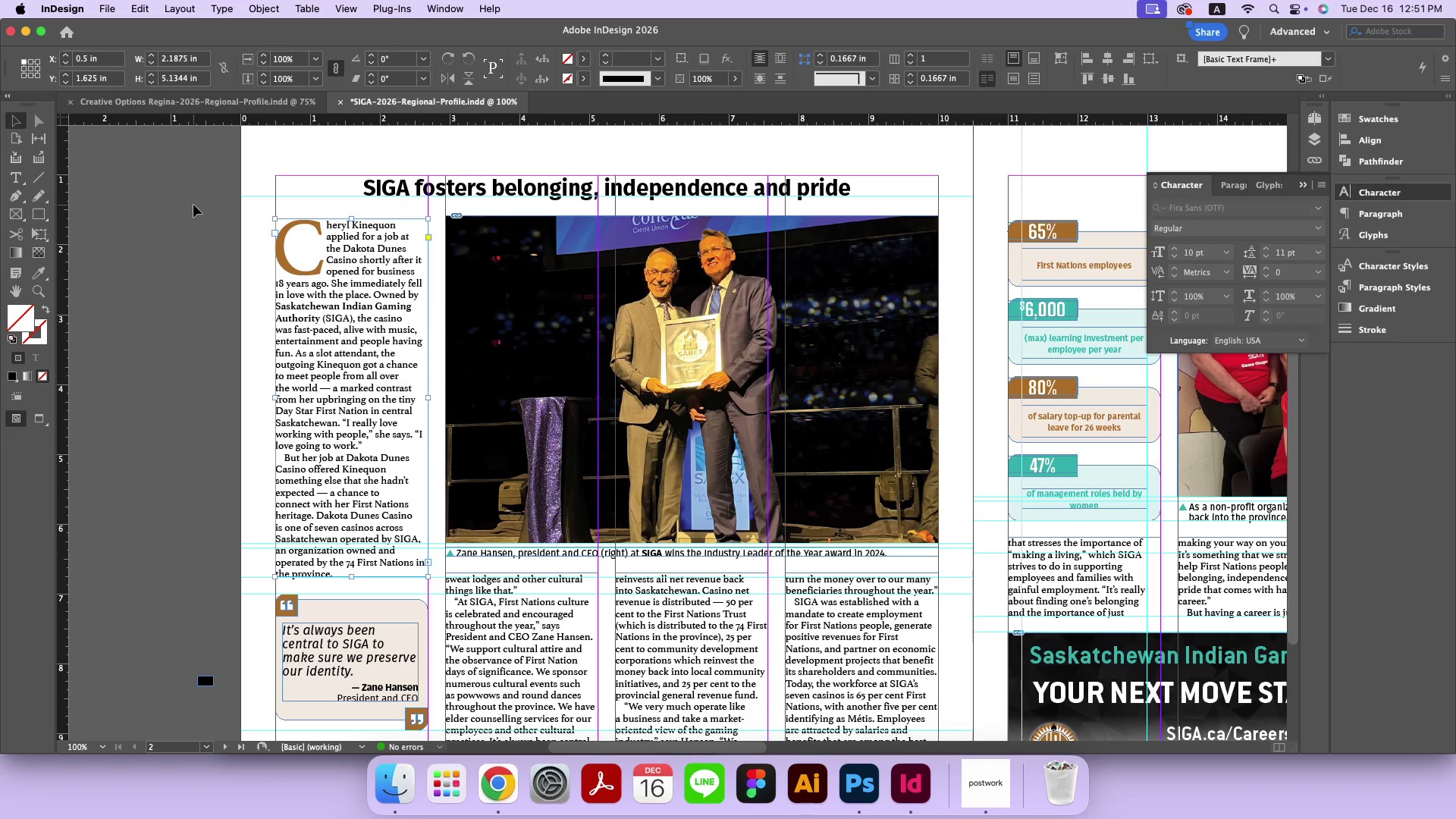 
key(Meta+CommandLeft)
 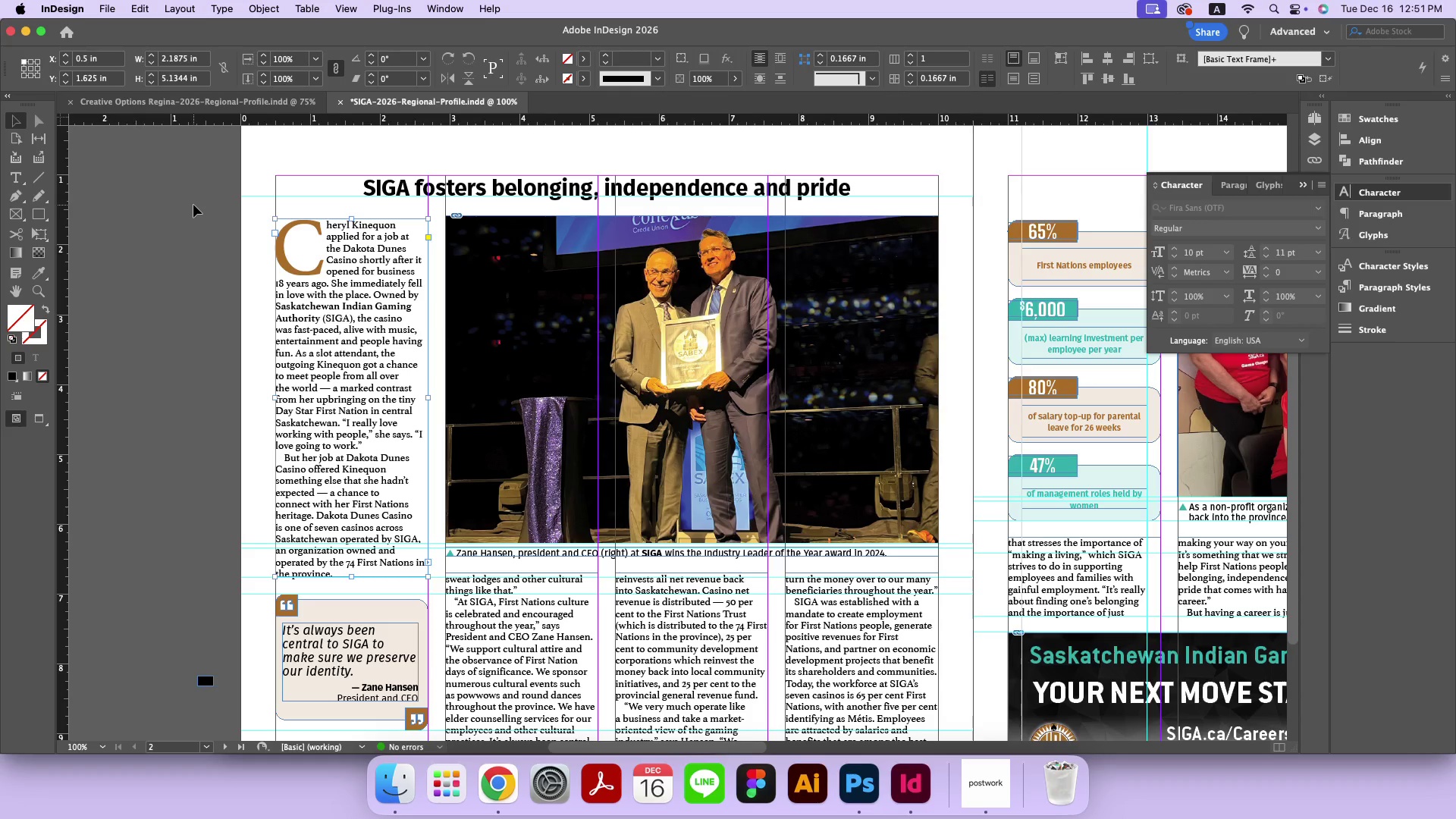 
key(Meta+S)
 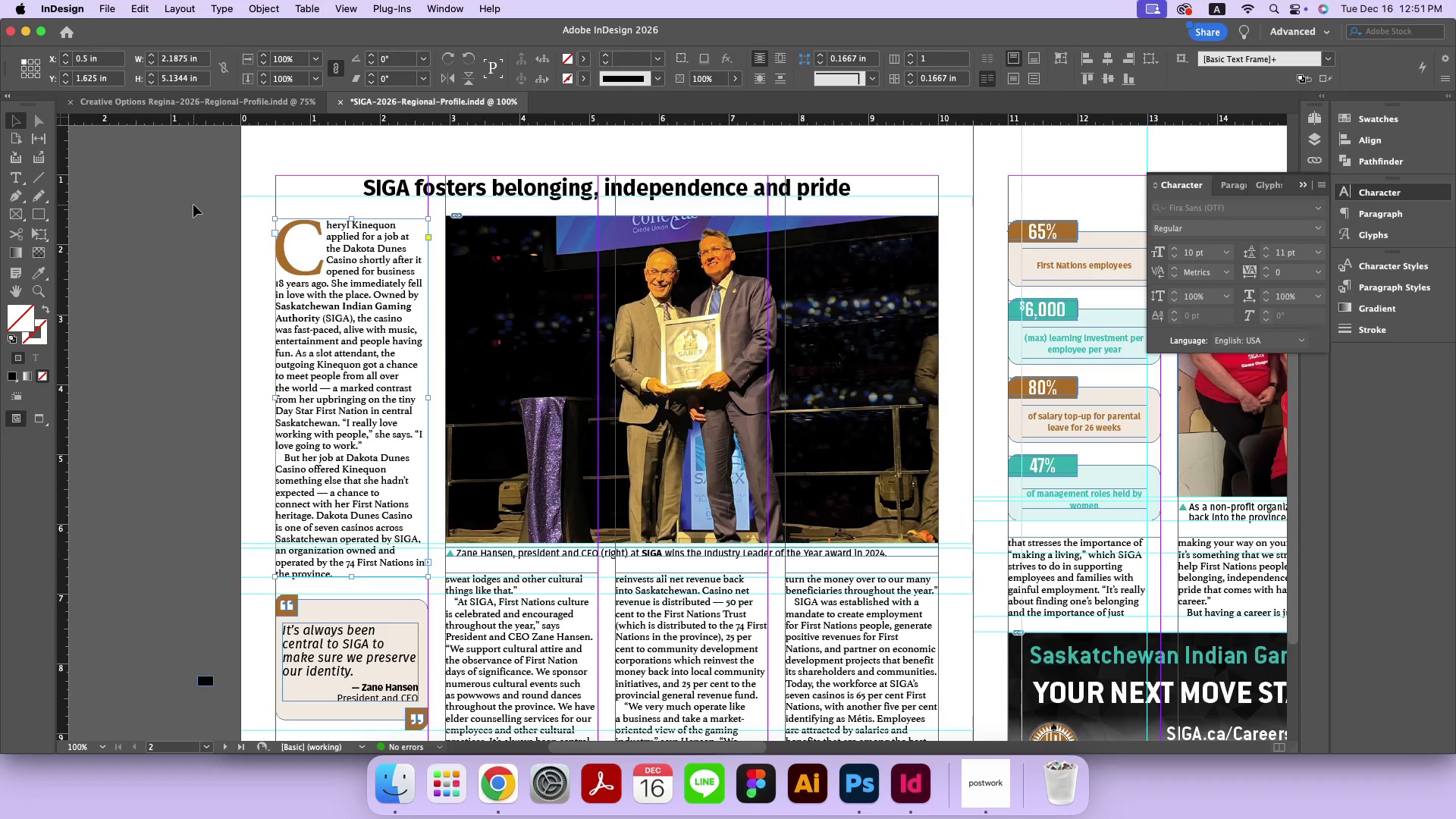 
left_click([384, 792])
 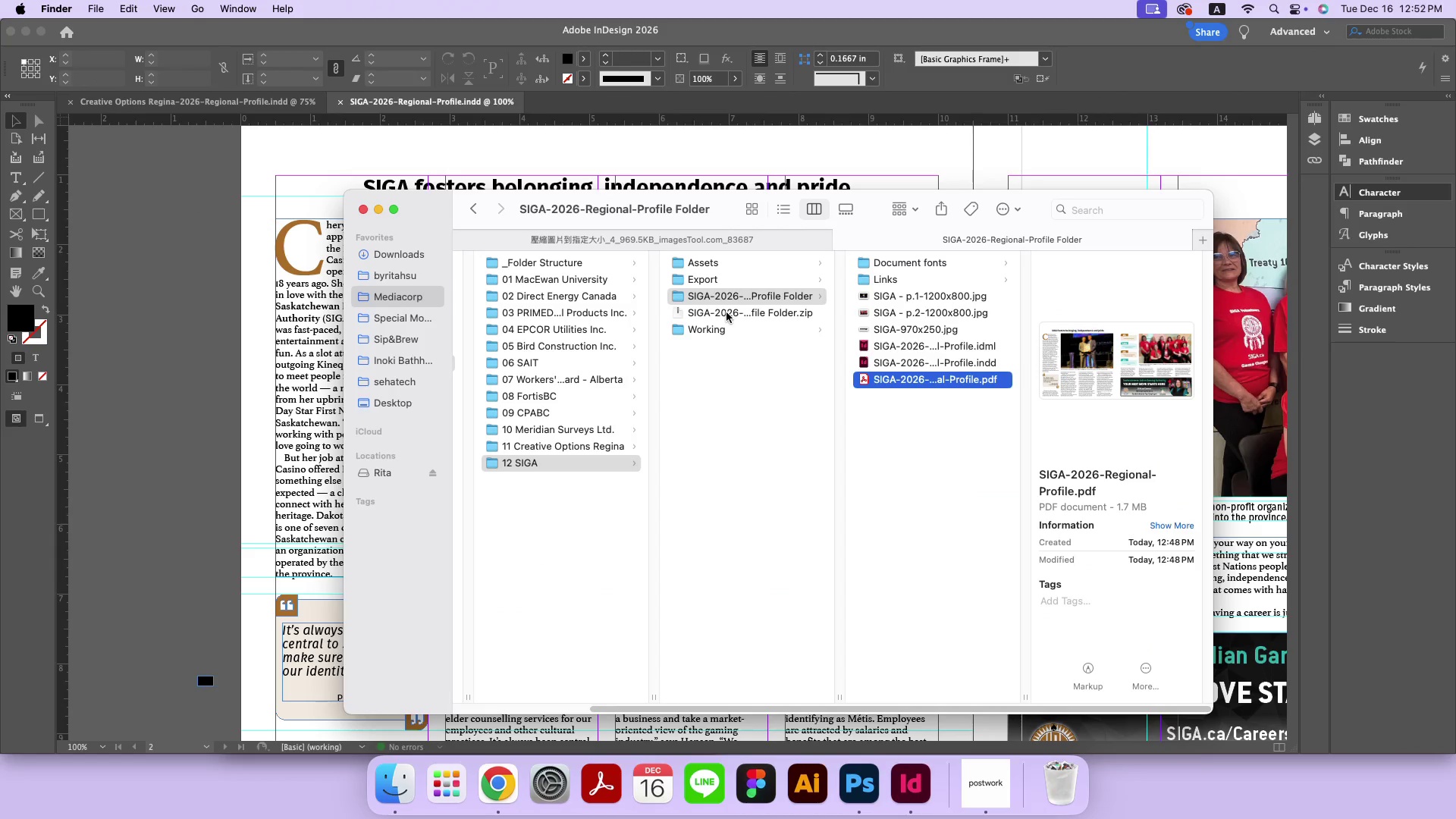 
left_click([726, 312])
 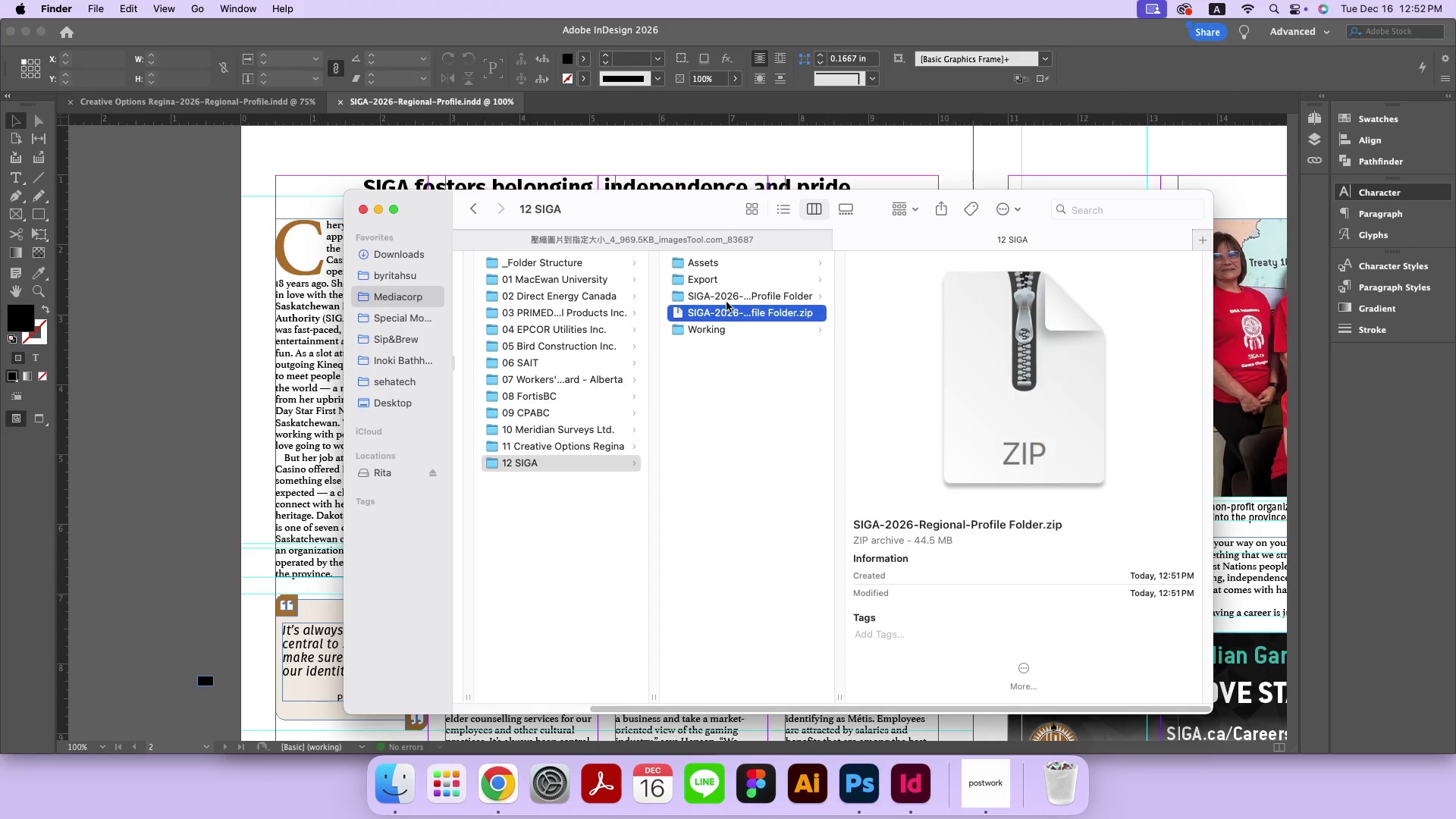 
hold_key(key=ShiftLeft, duration=0.38)
double_click([726, 296])
 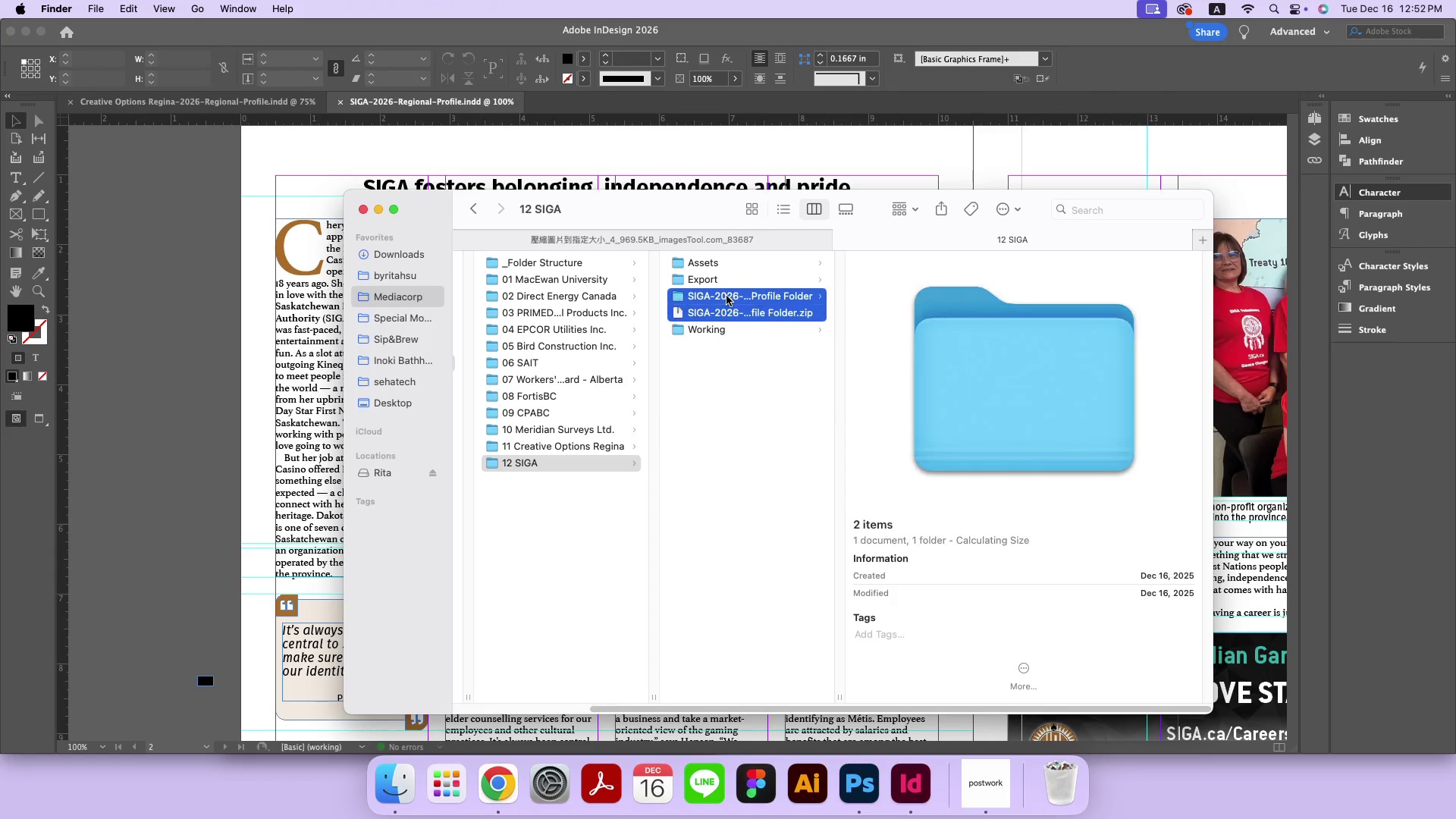 
right_click([726, 296])
 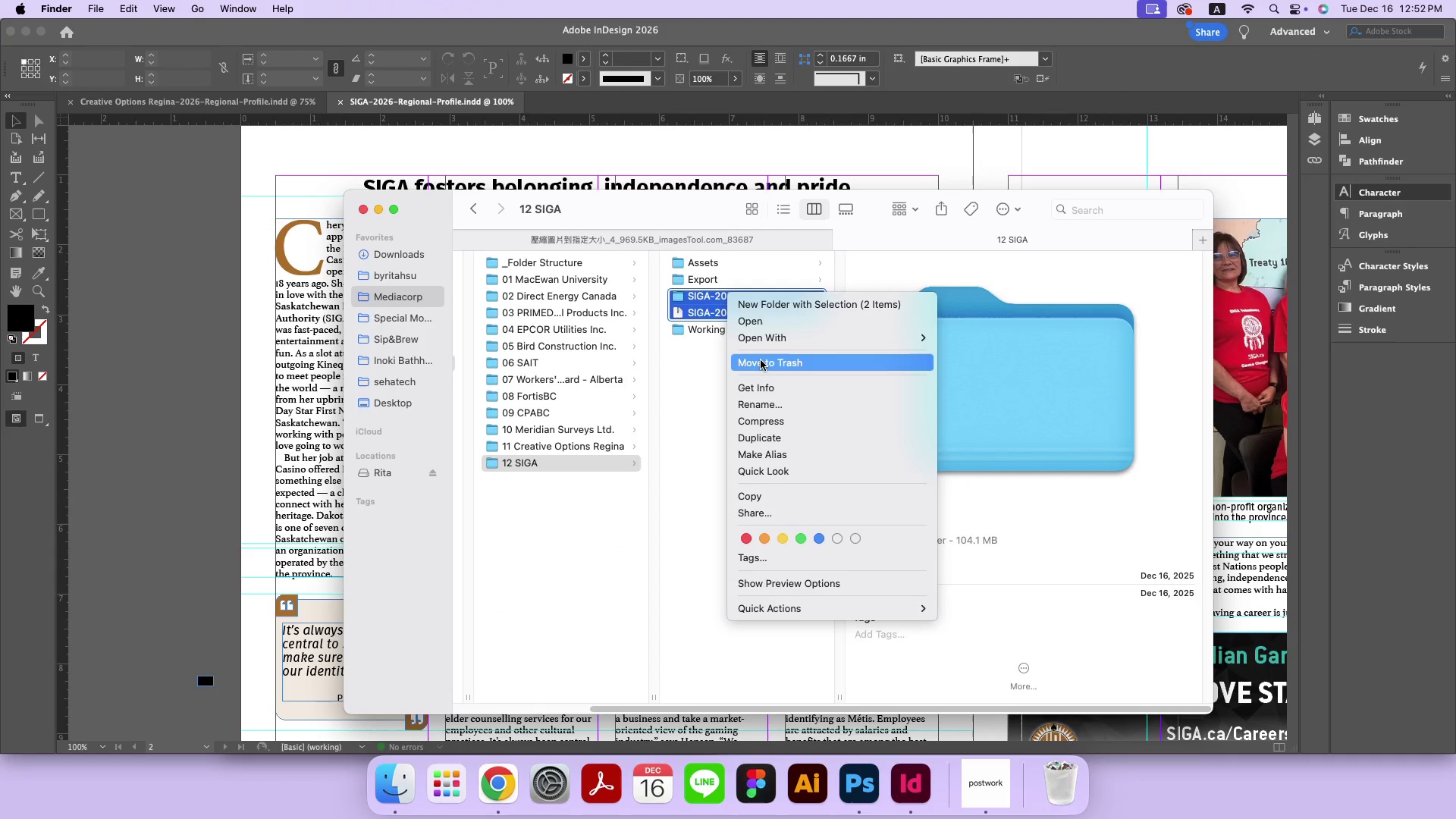 
left_click([761, 360])
 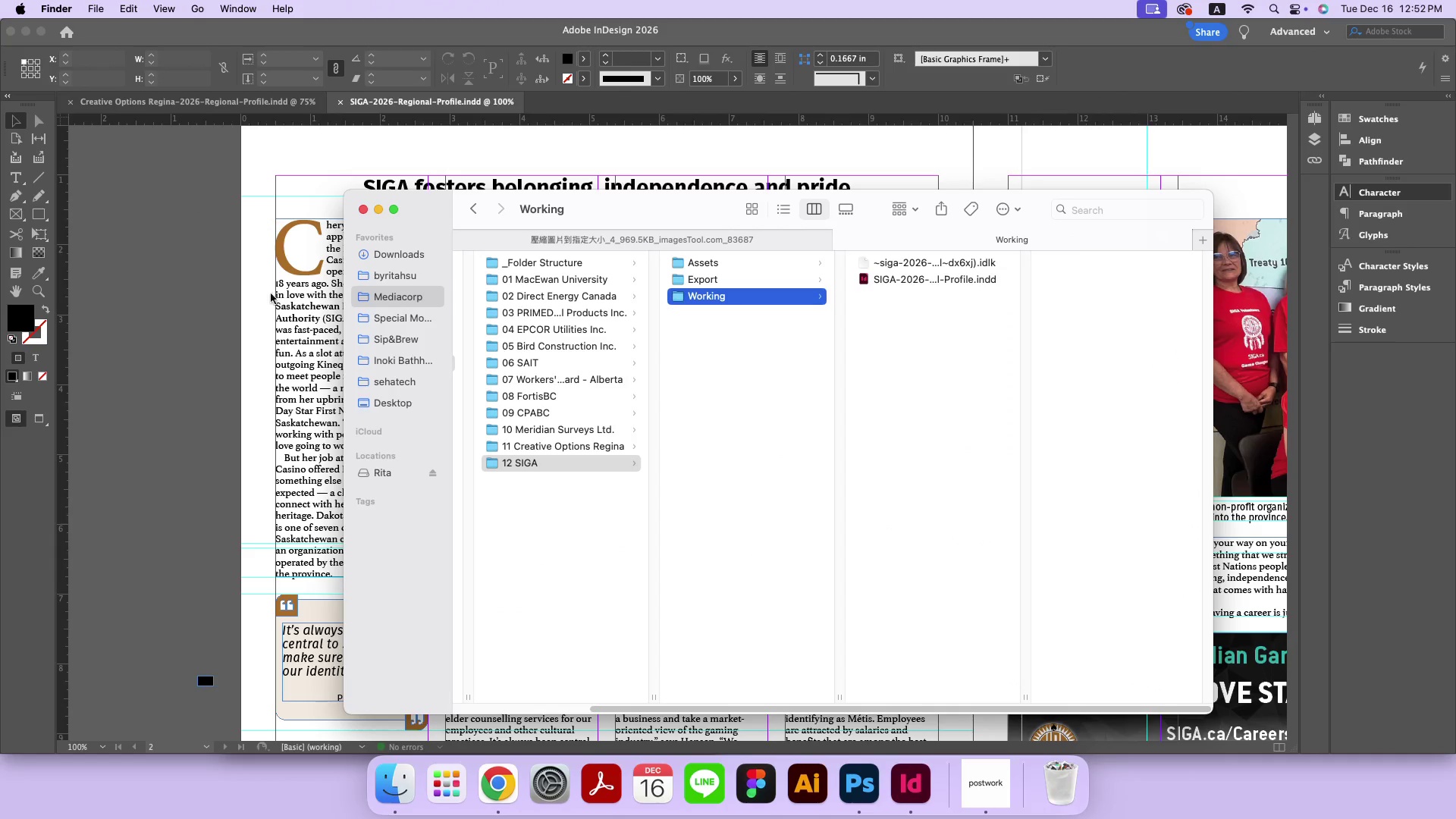 
left_click([242, 297])
 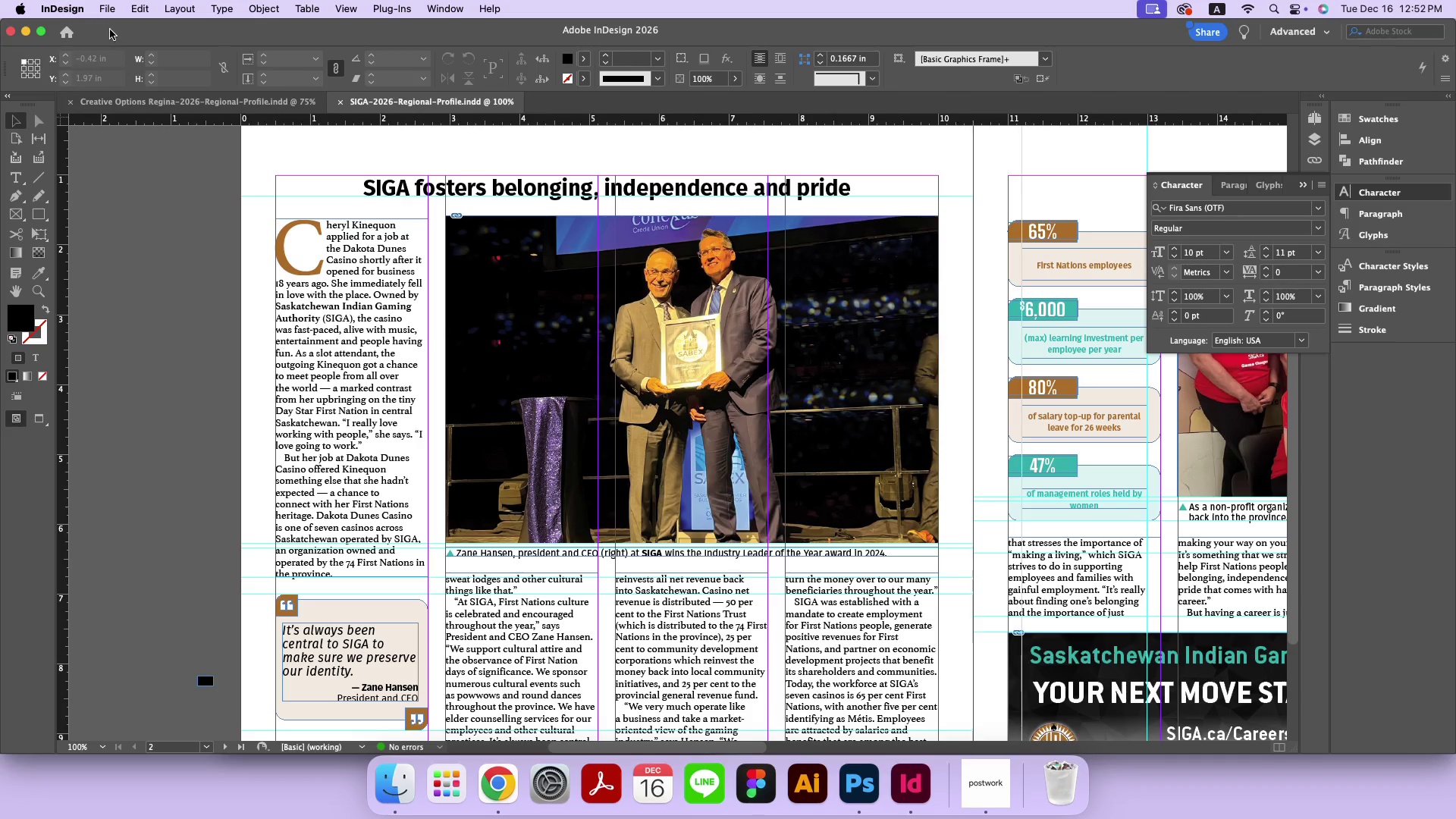 
left_click([102, 7])
 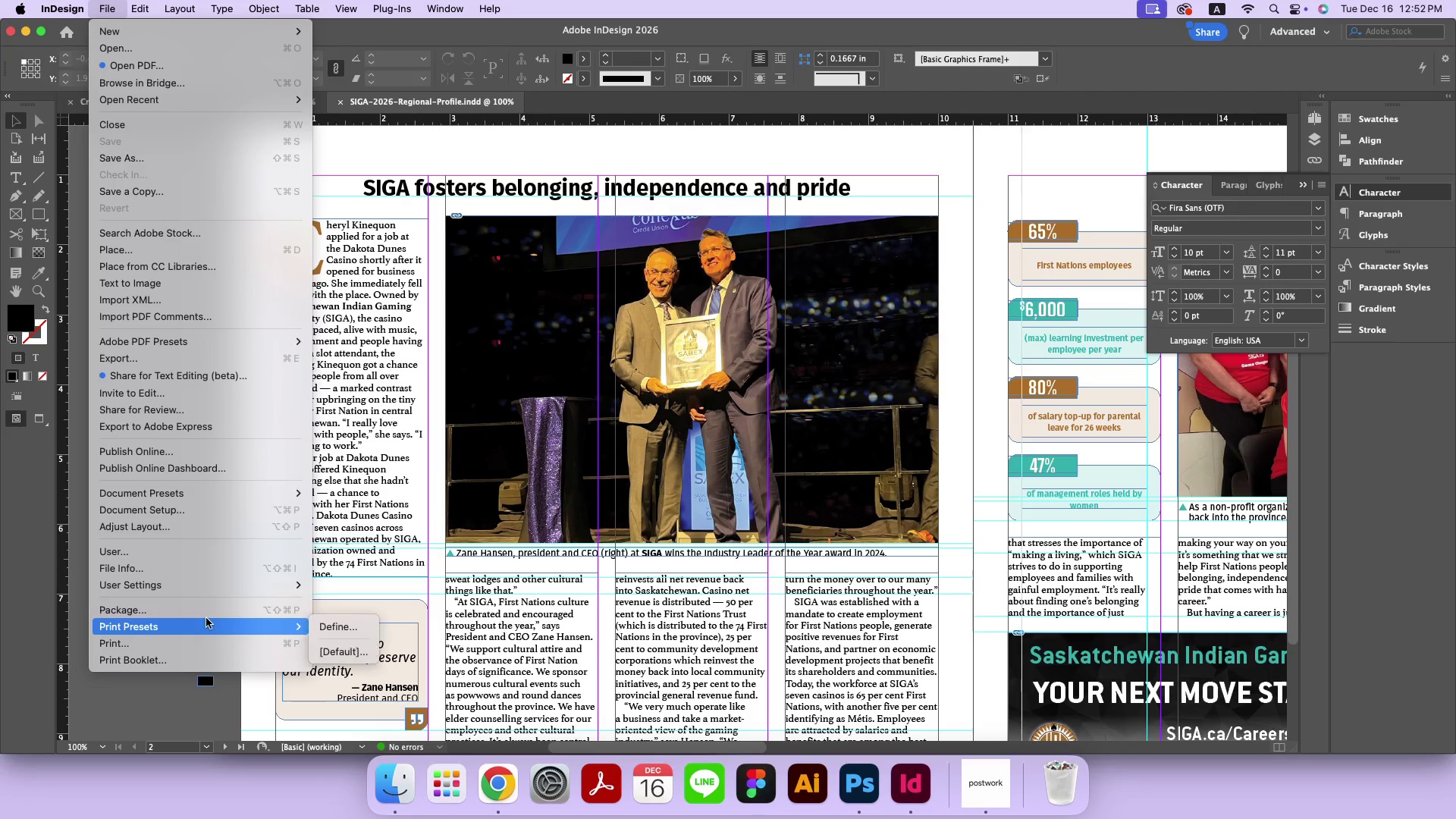 
left_click([207, 617])
 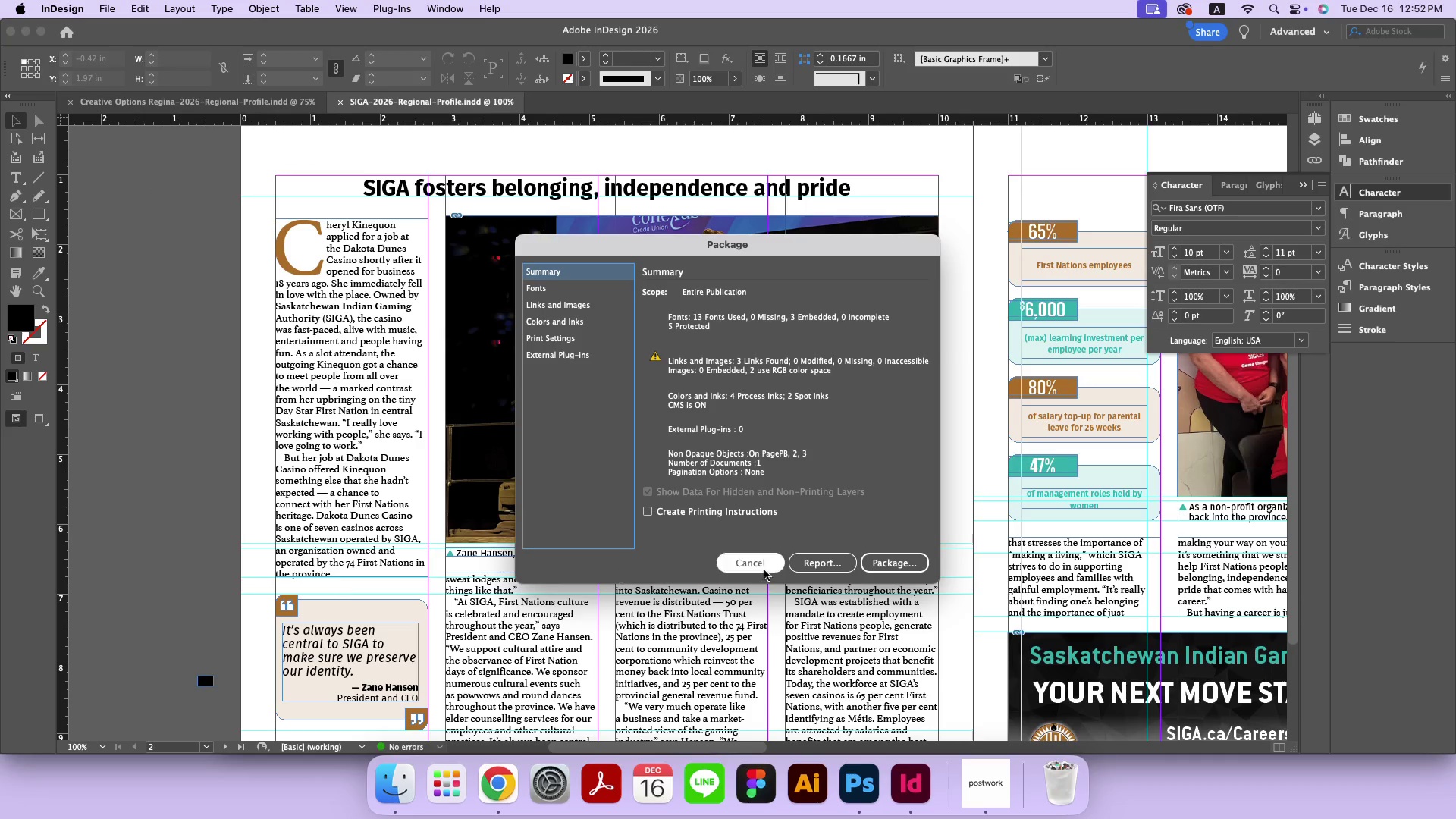 
left_click([888, 567])
 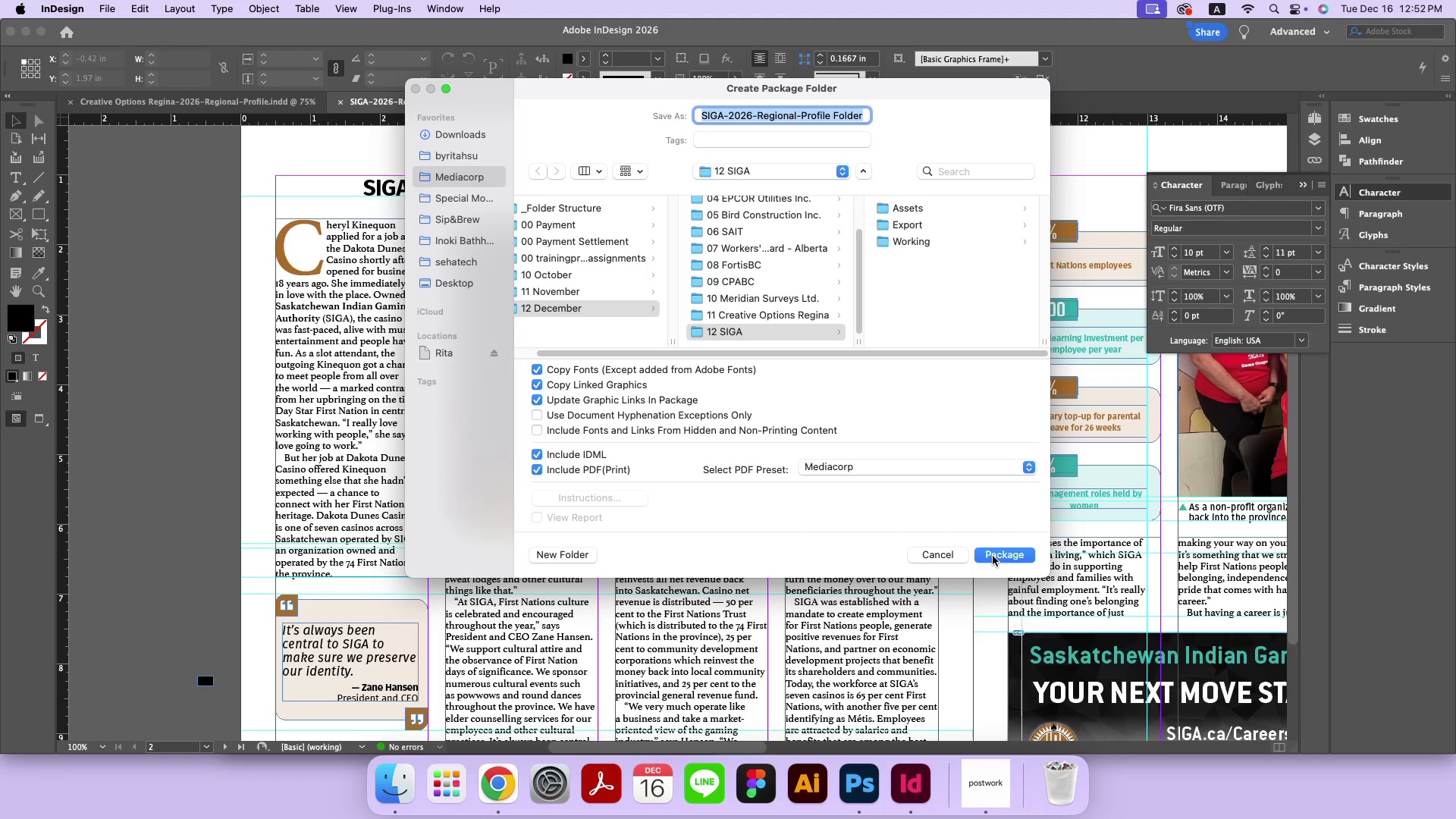 
left_click([993, 556])
 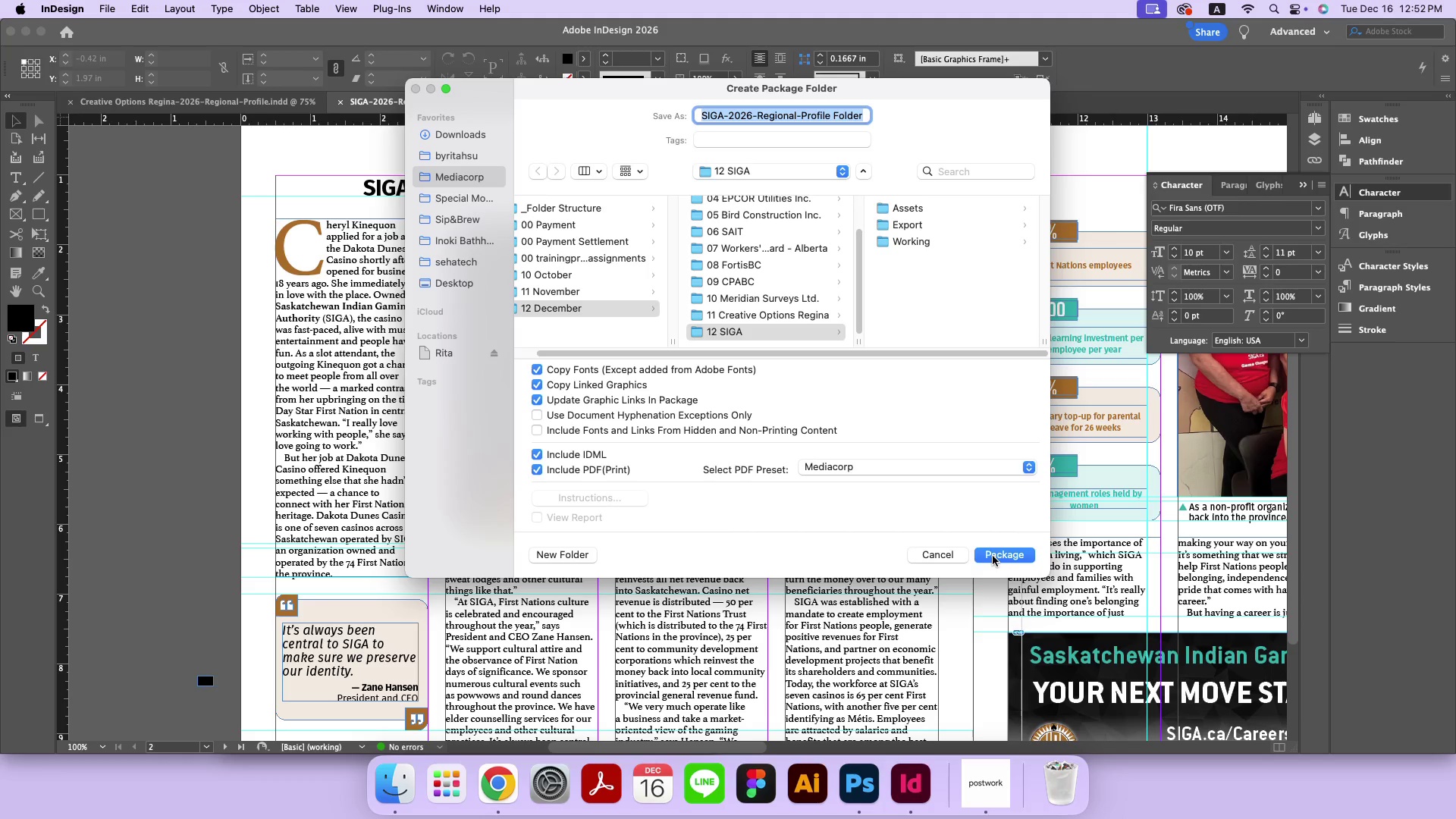 
left_click([993, 575])
 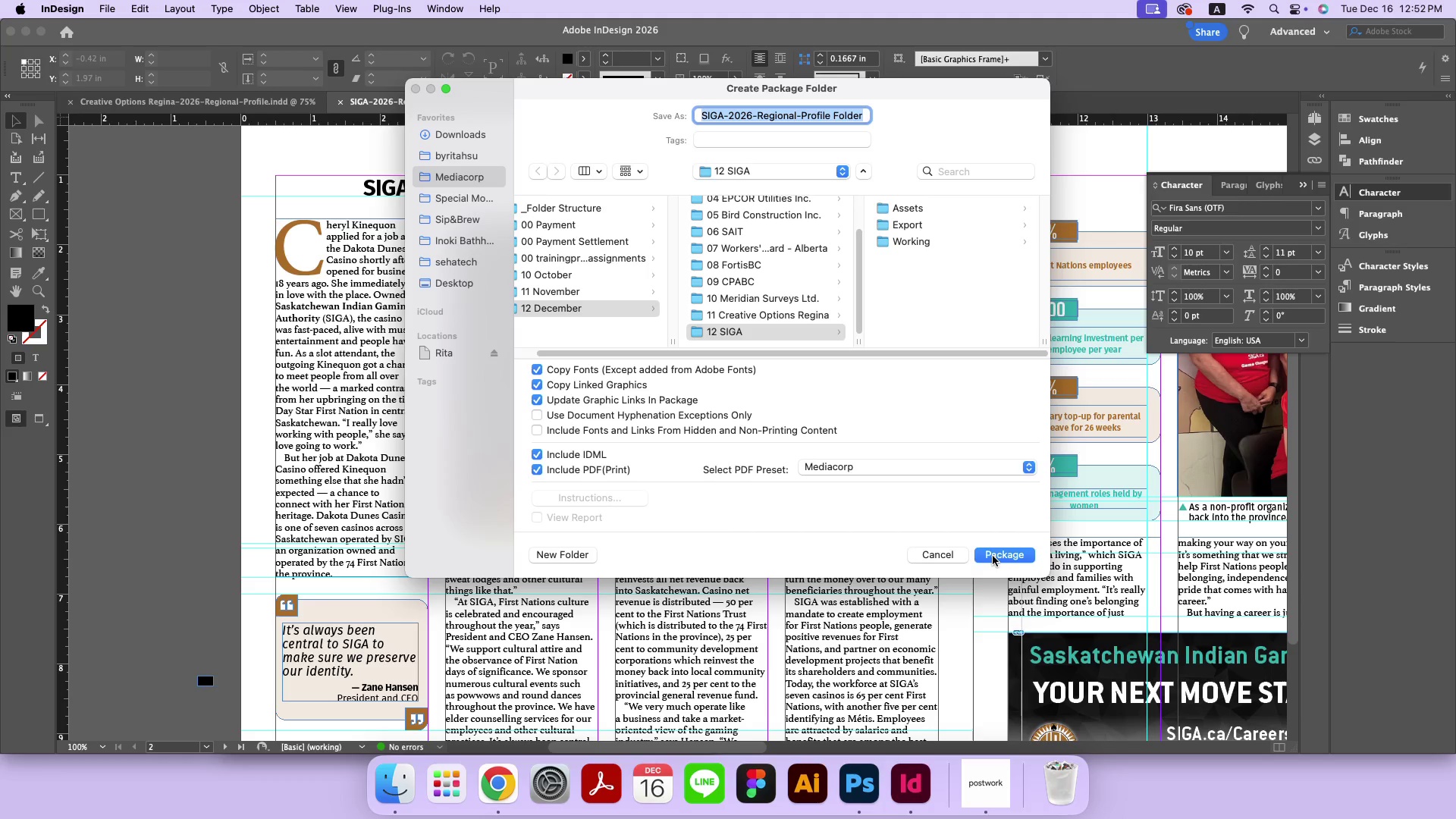 
left_click_drag(start_coordinate=[988, 526], to_coordinate=[535, 538])
 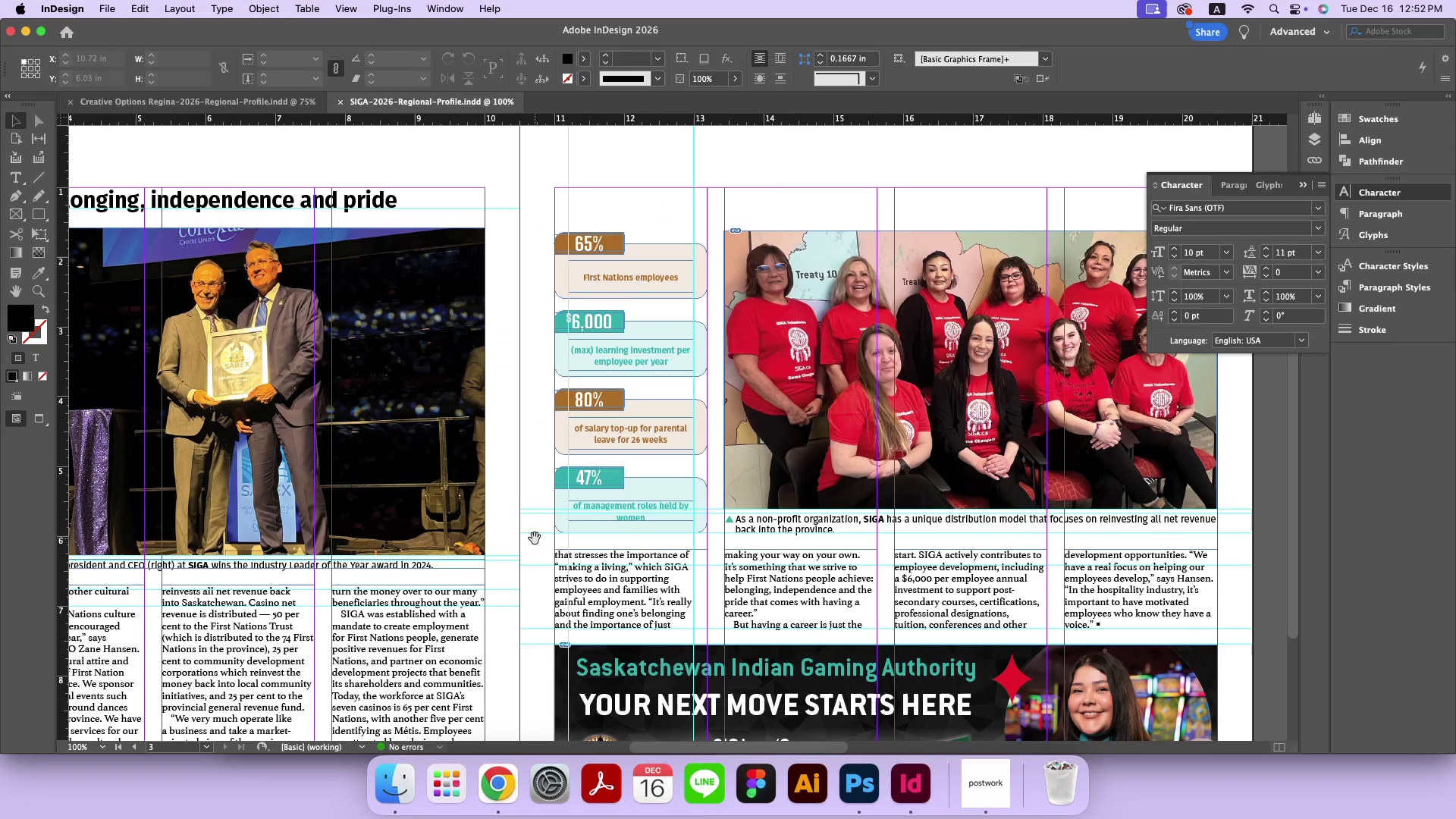 
hold_key(key=Space, duration=0.96)
 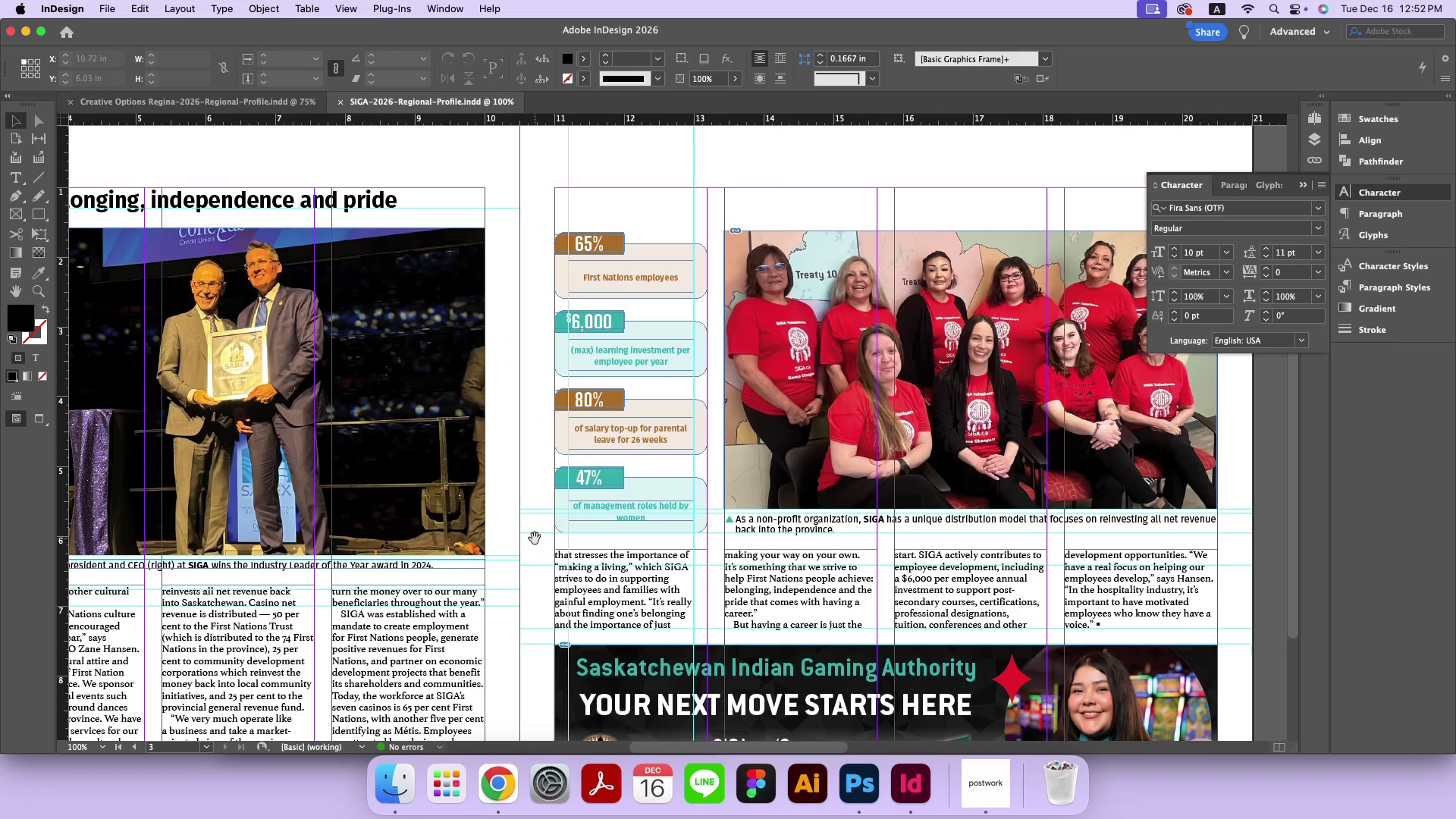 
hold_key(key=Space, duration=0.79)
 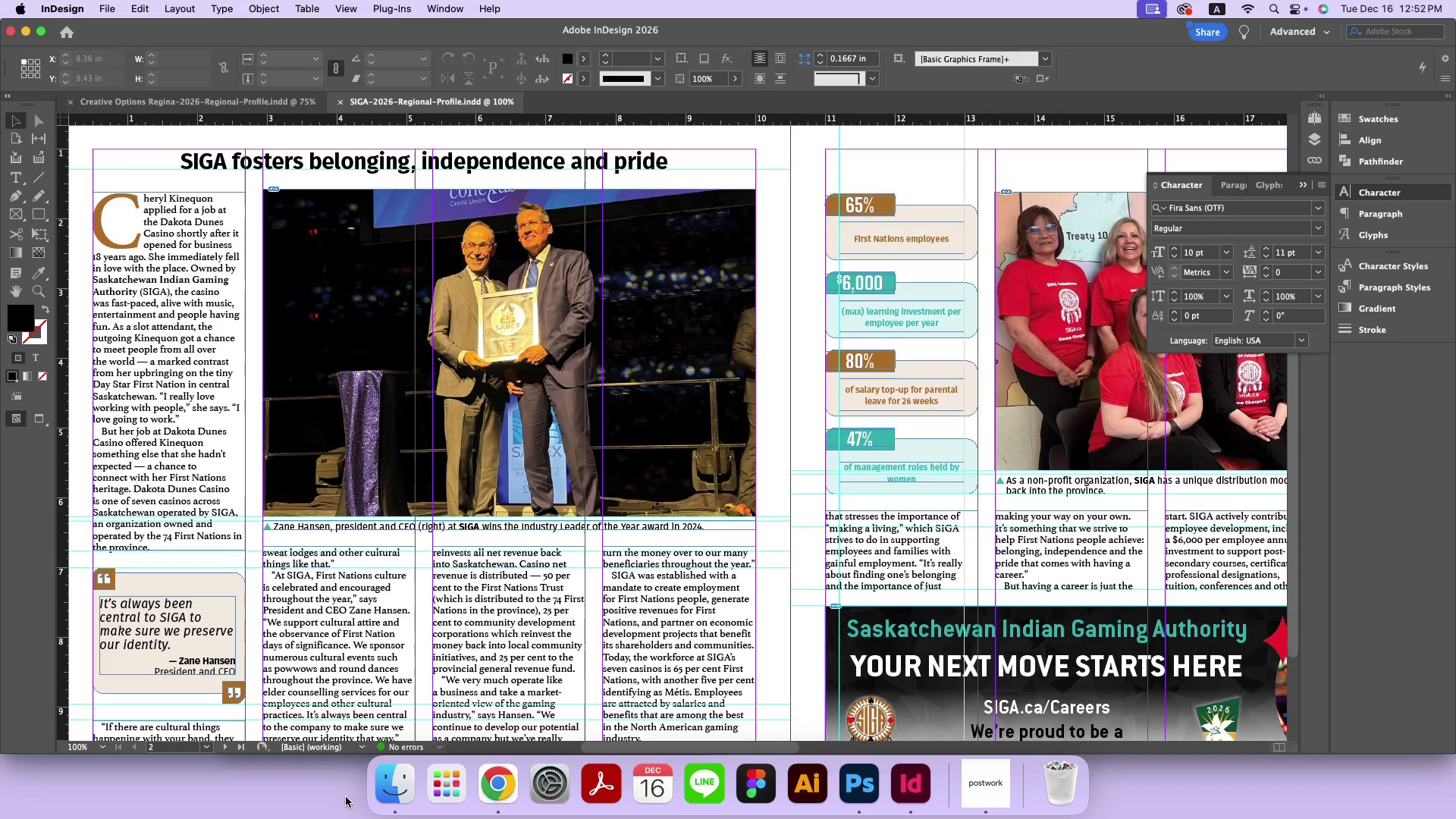 
left_click_drag(start_coordinate=[584, 528], to_coordinate=[855, 489])
 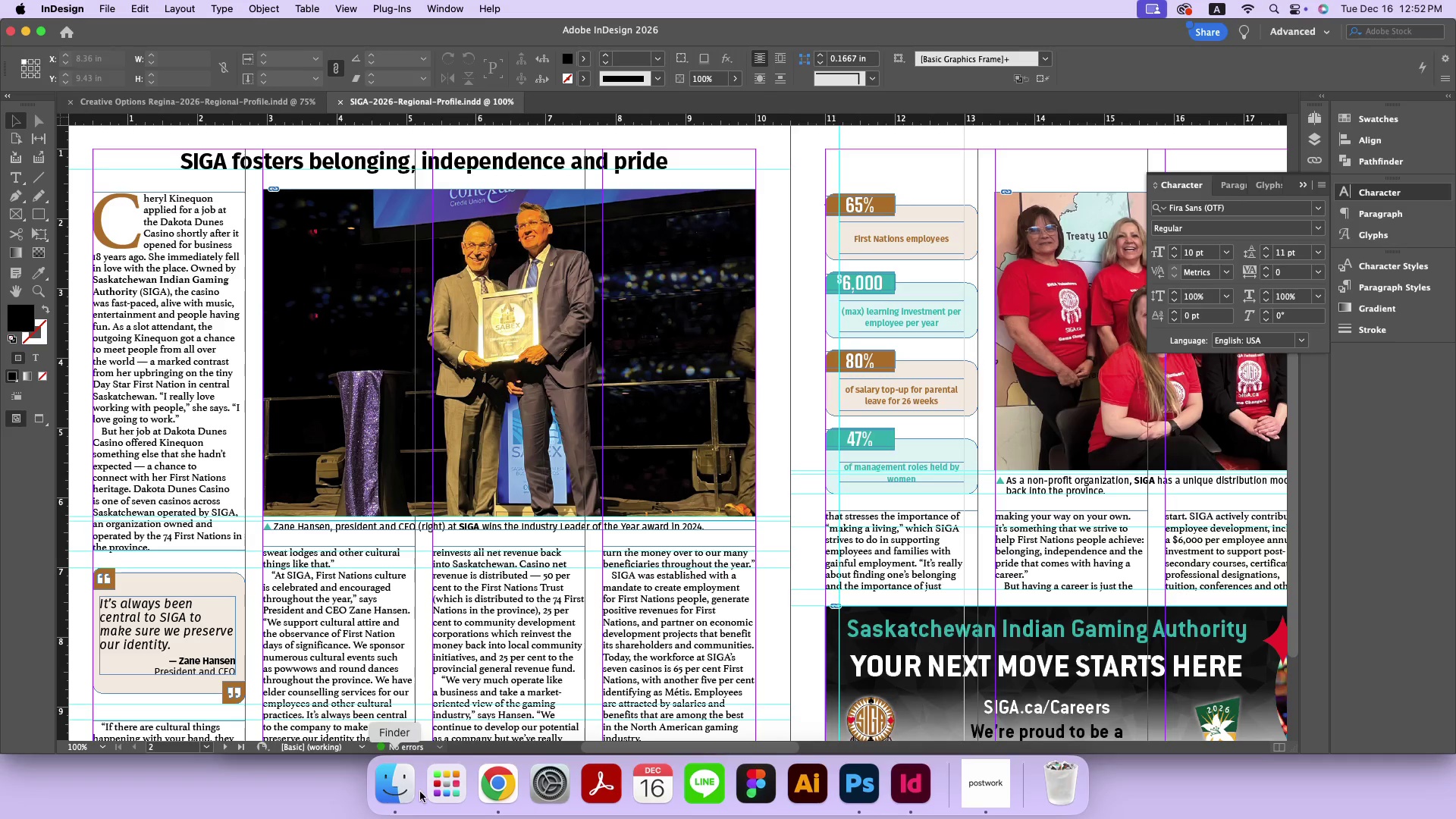 
left_click([408, 777])
 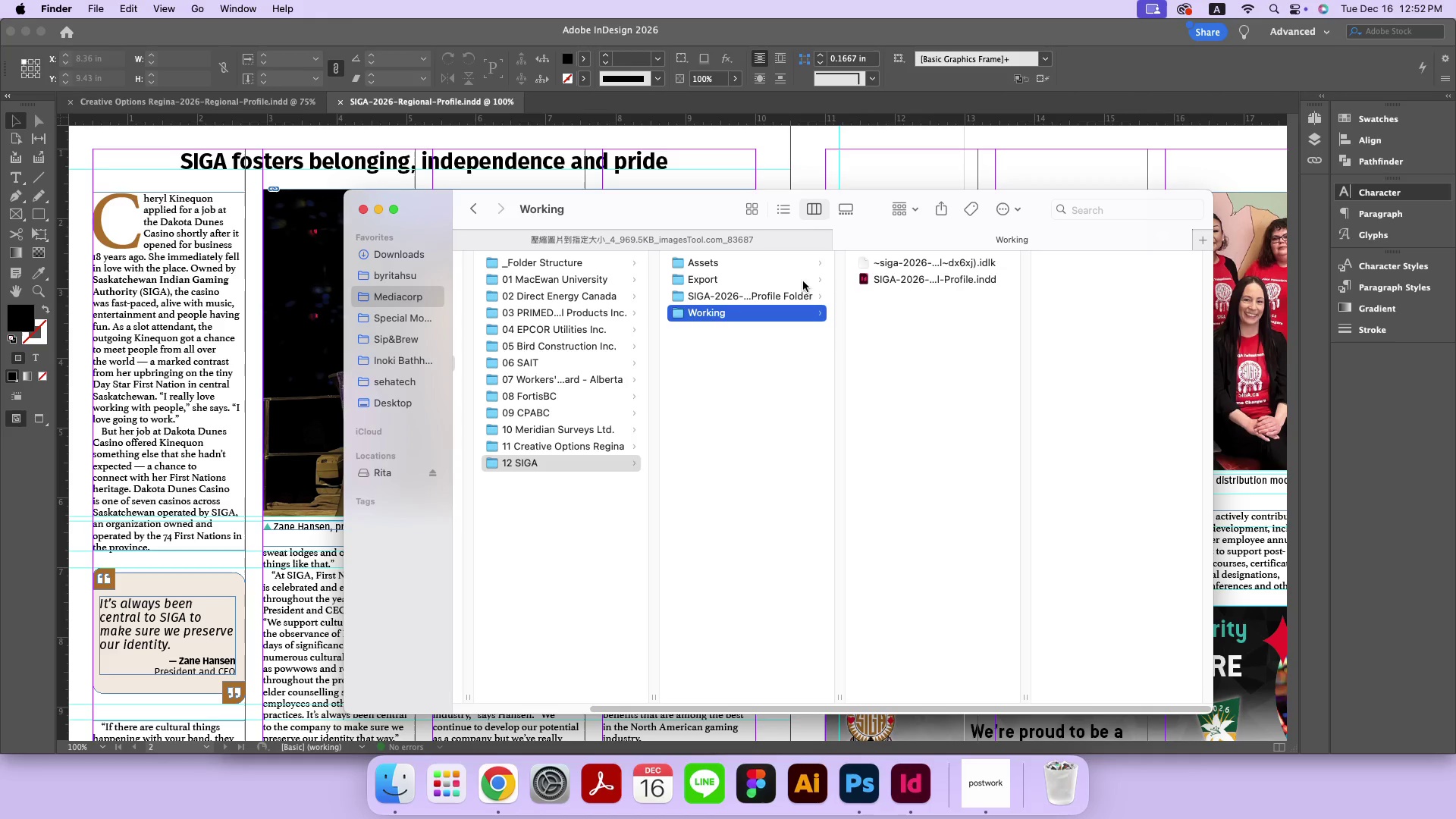 
left_click([802, 281])
 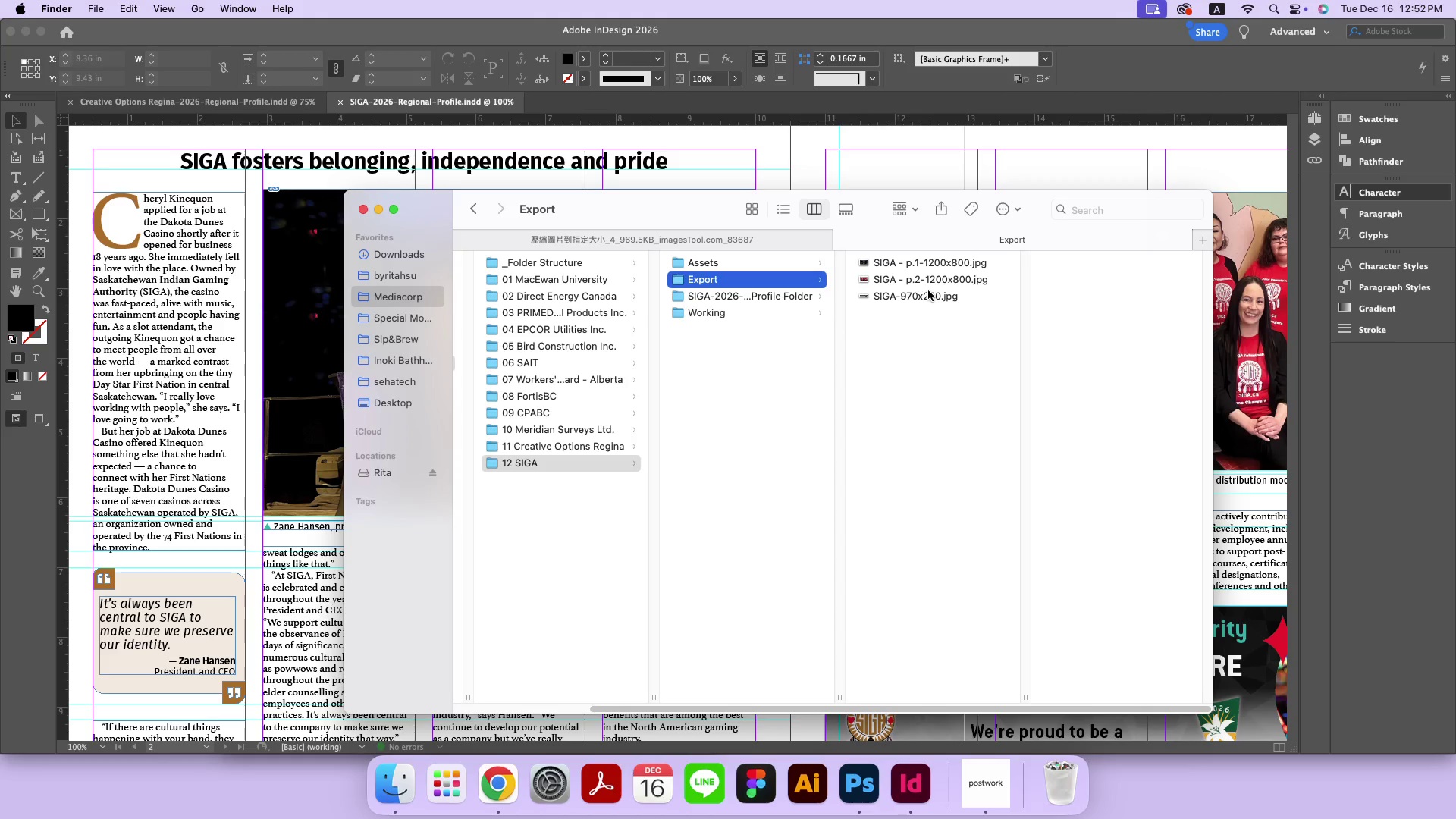 
left_click([805, 300])
 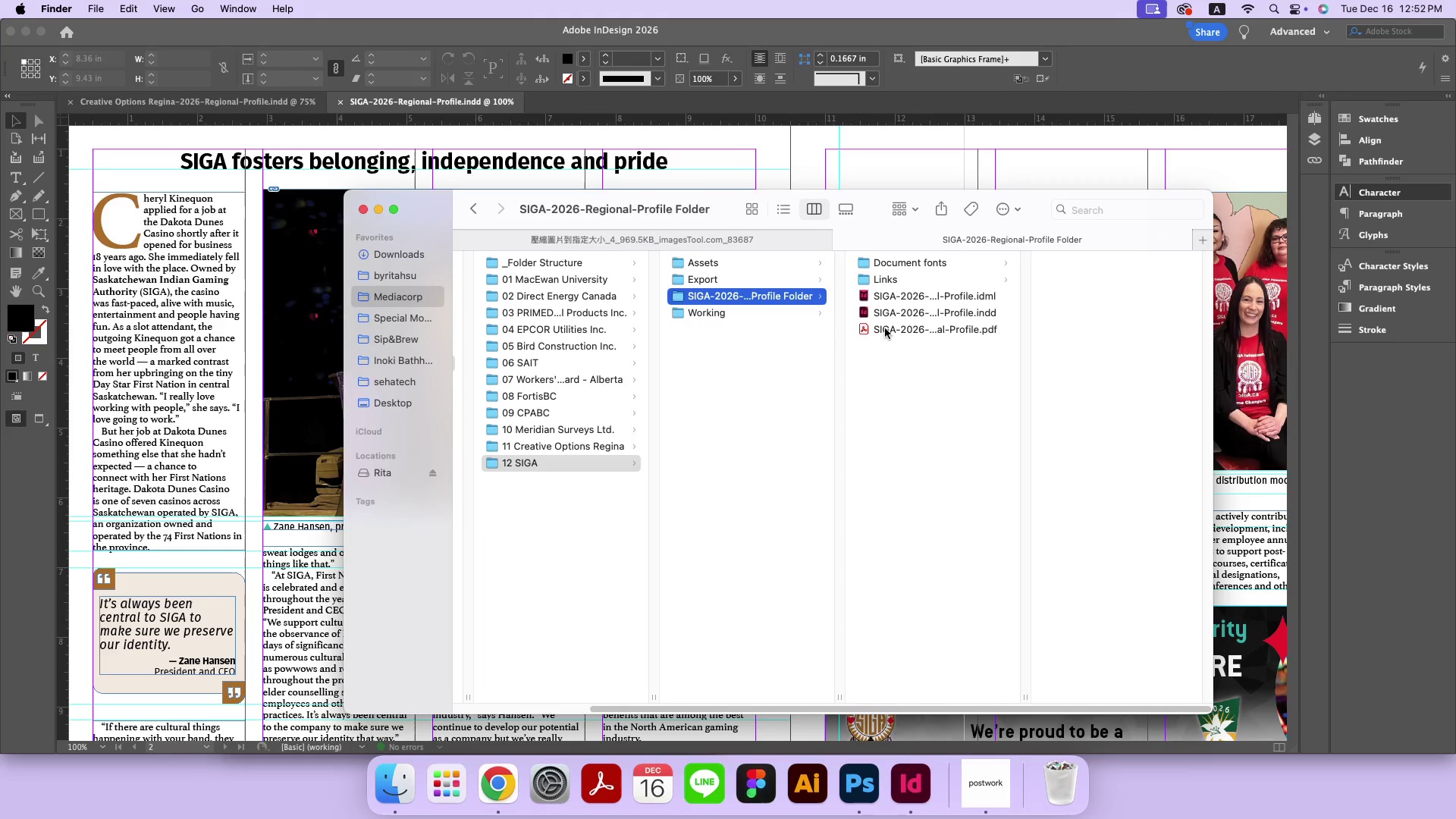 
left_click([885, 328])
 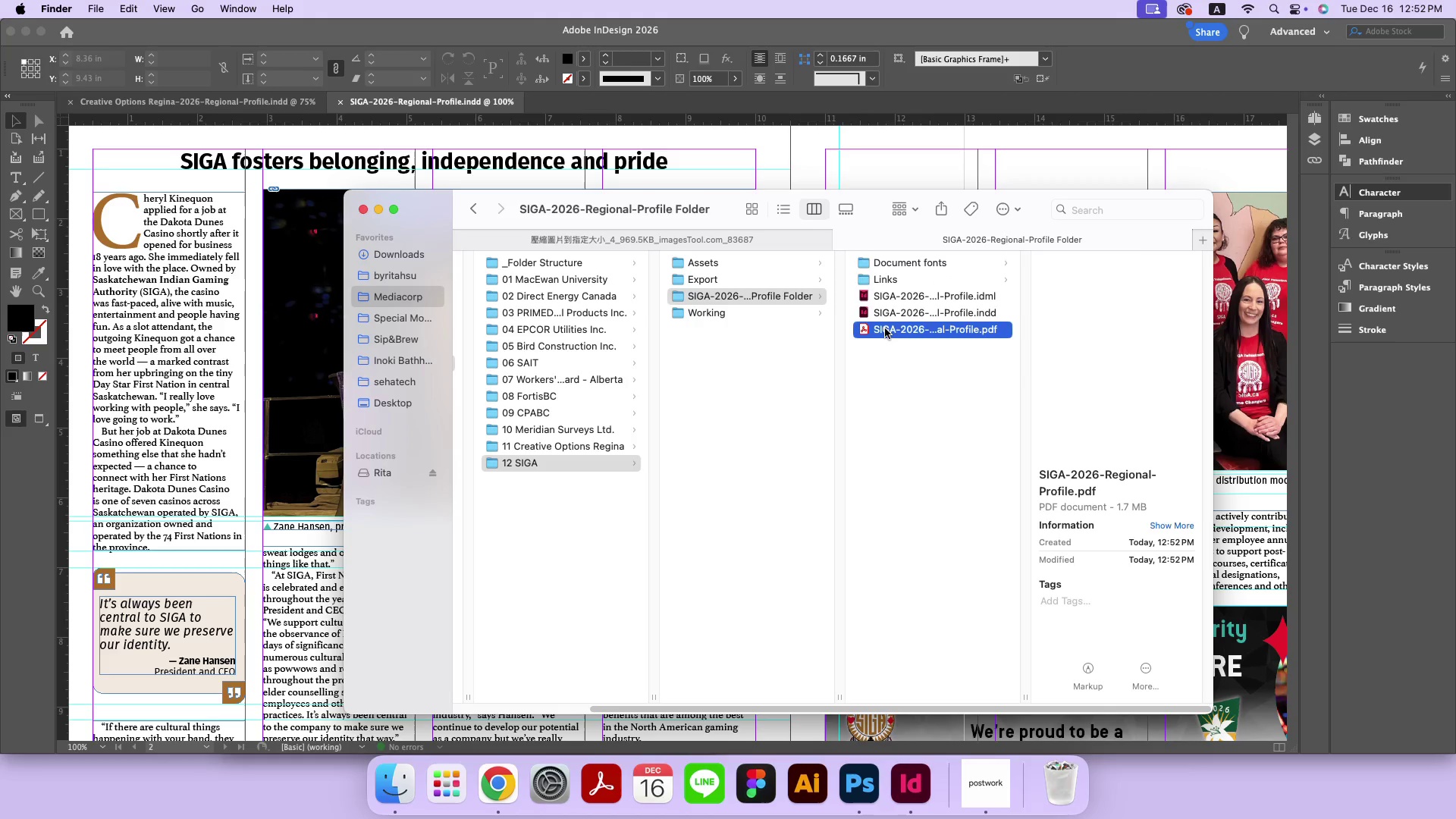 
key(Space)
 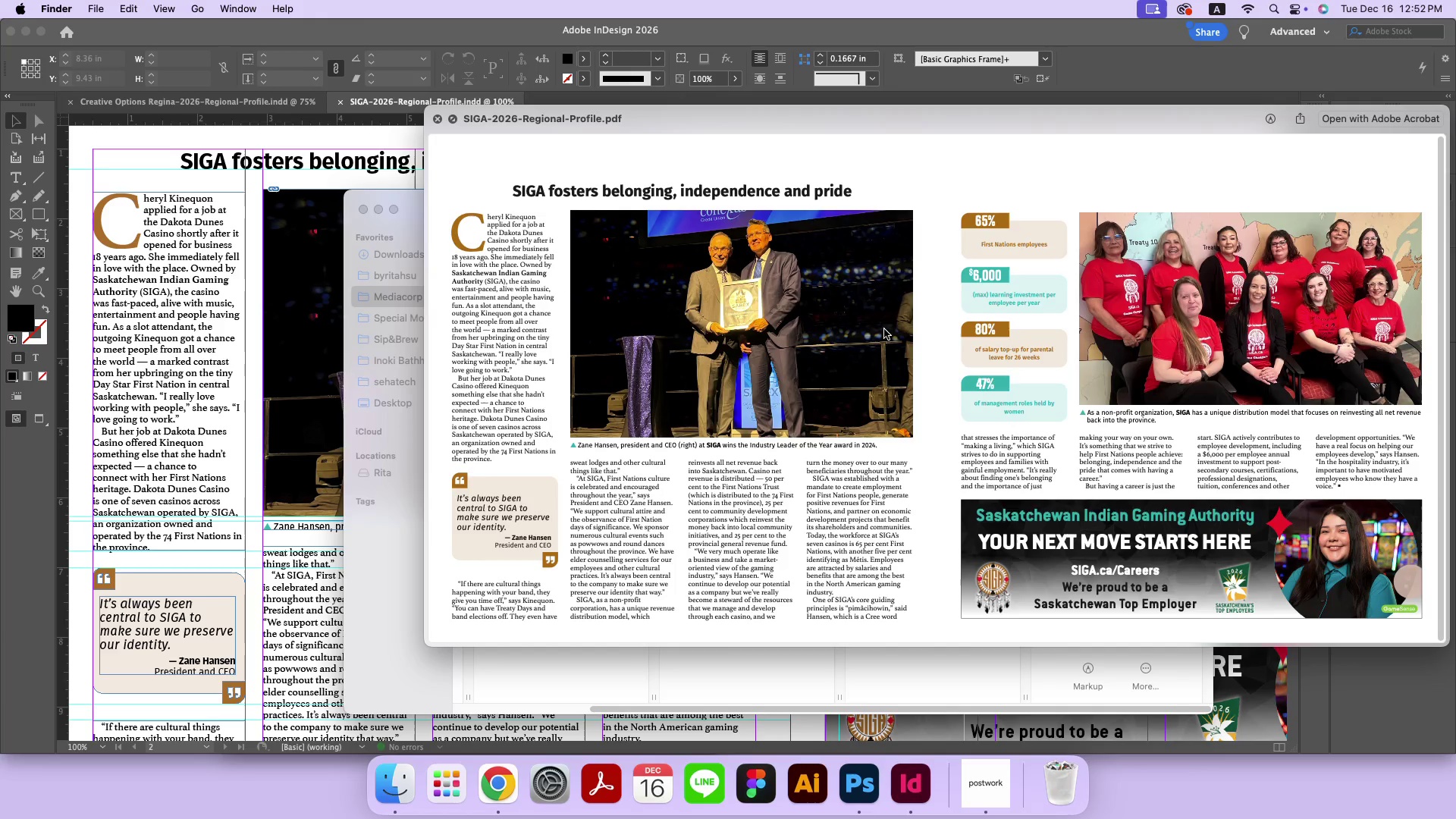 
wait(5.2)
 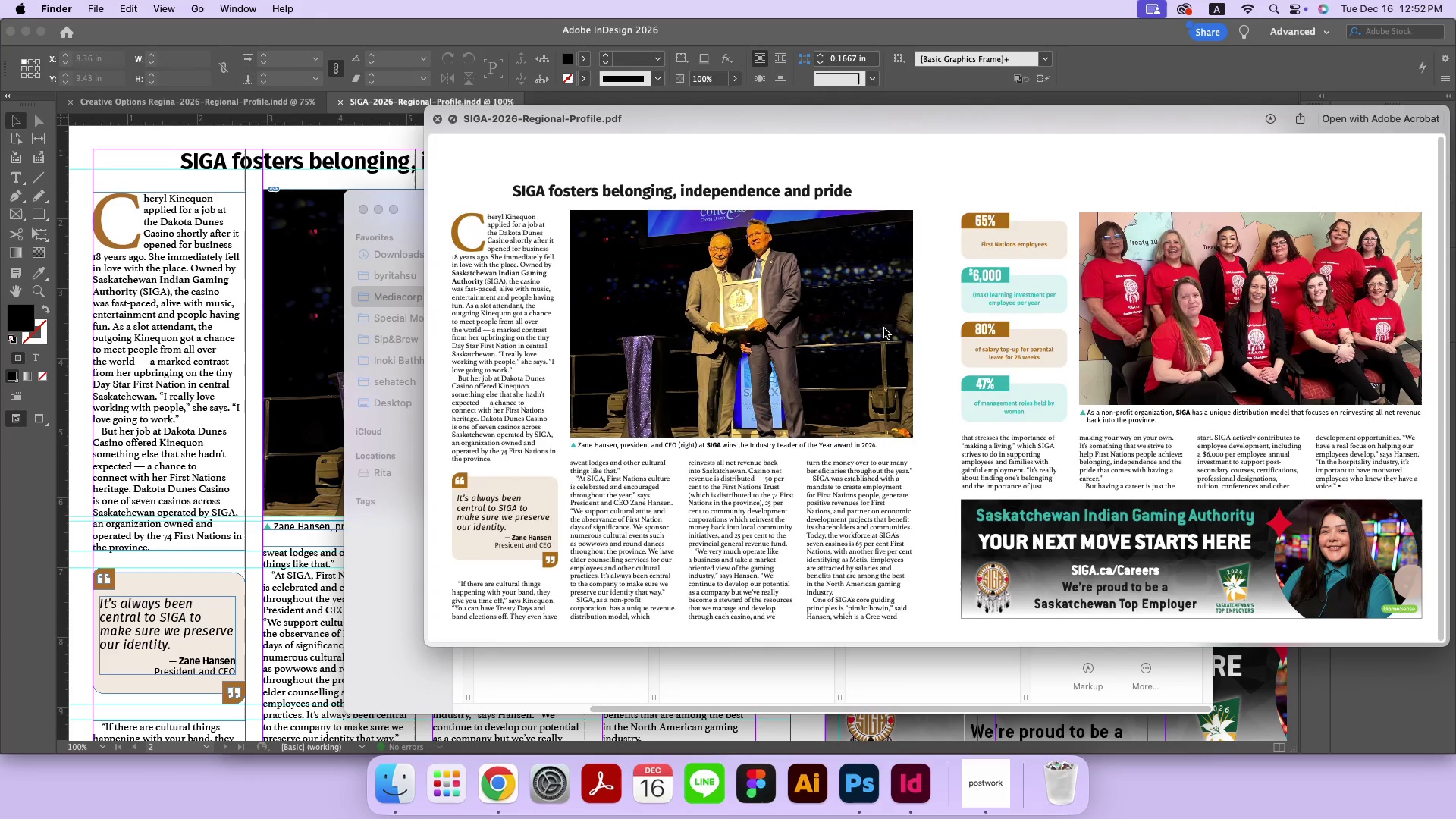 
key(Space)
 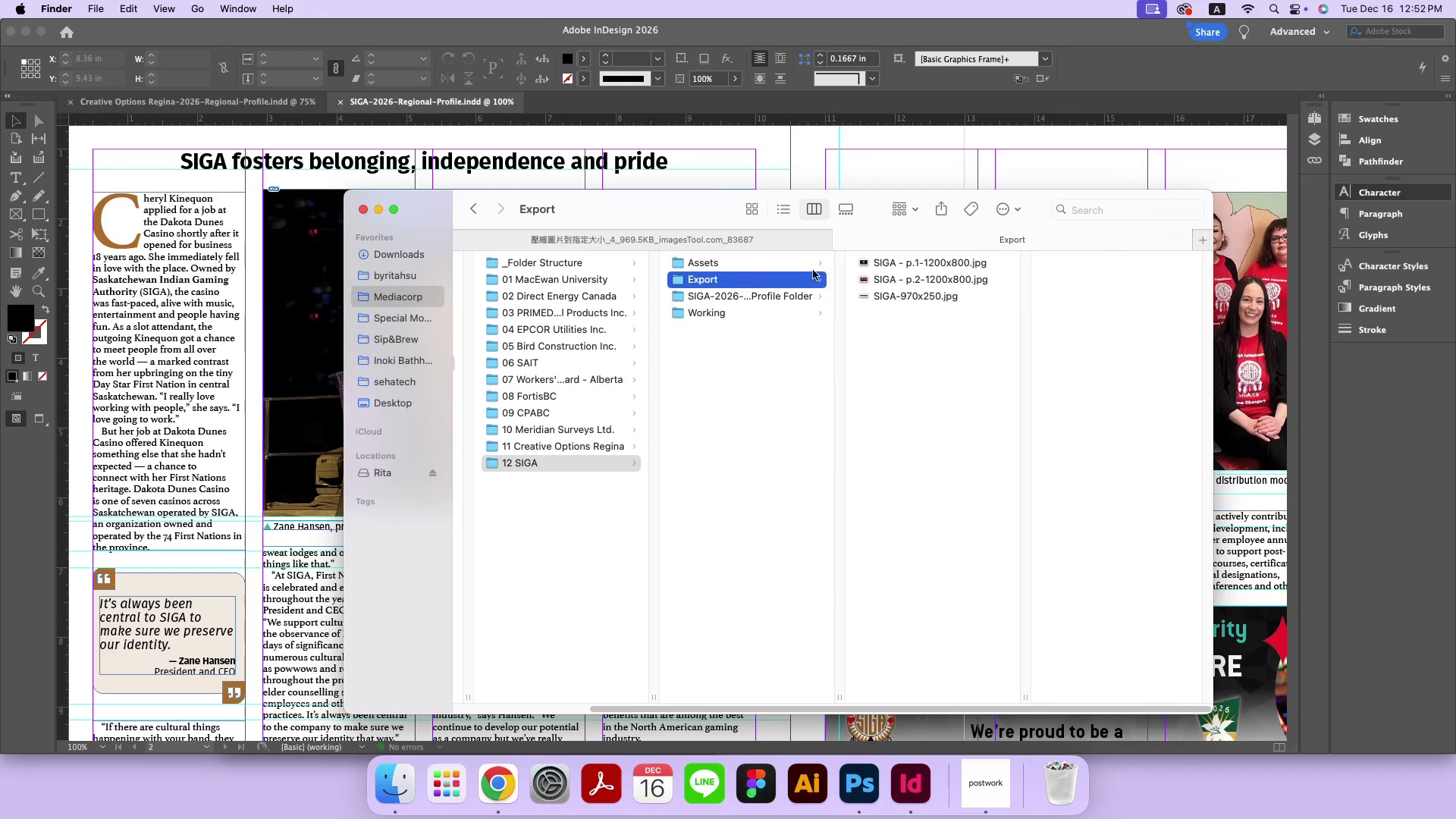 
double_click([896, 259])
 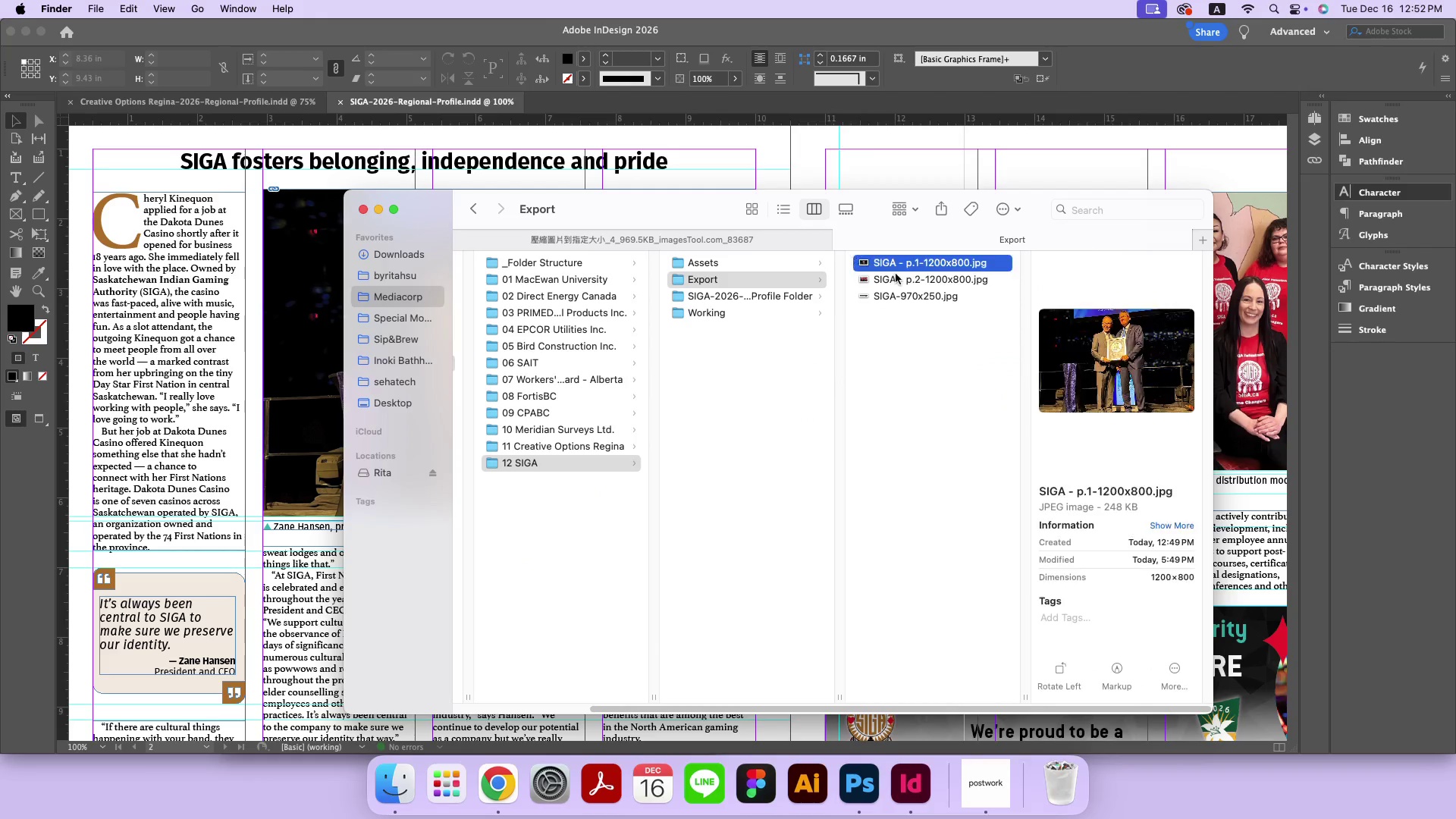 
hold_key(key=ShiftLeft, duration=0.67)
left_click([899, 300])
 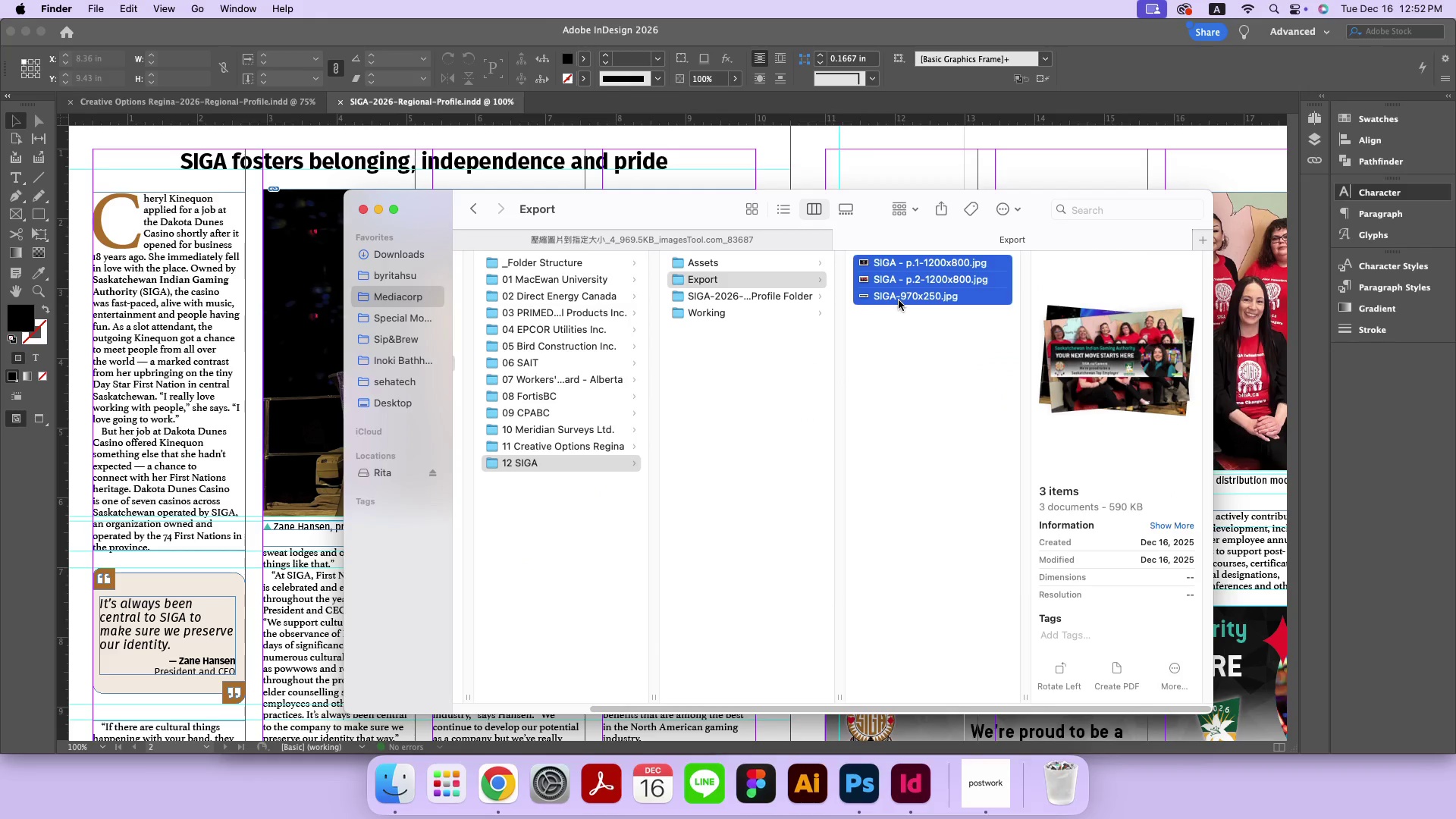 
key(Meta+CommandLeft)
 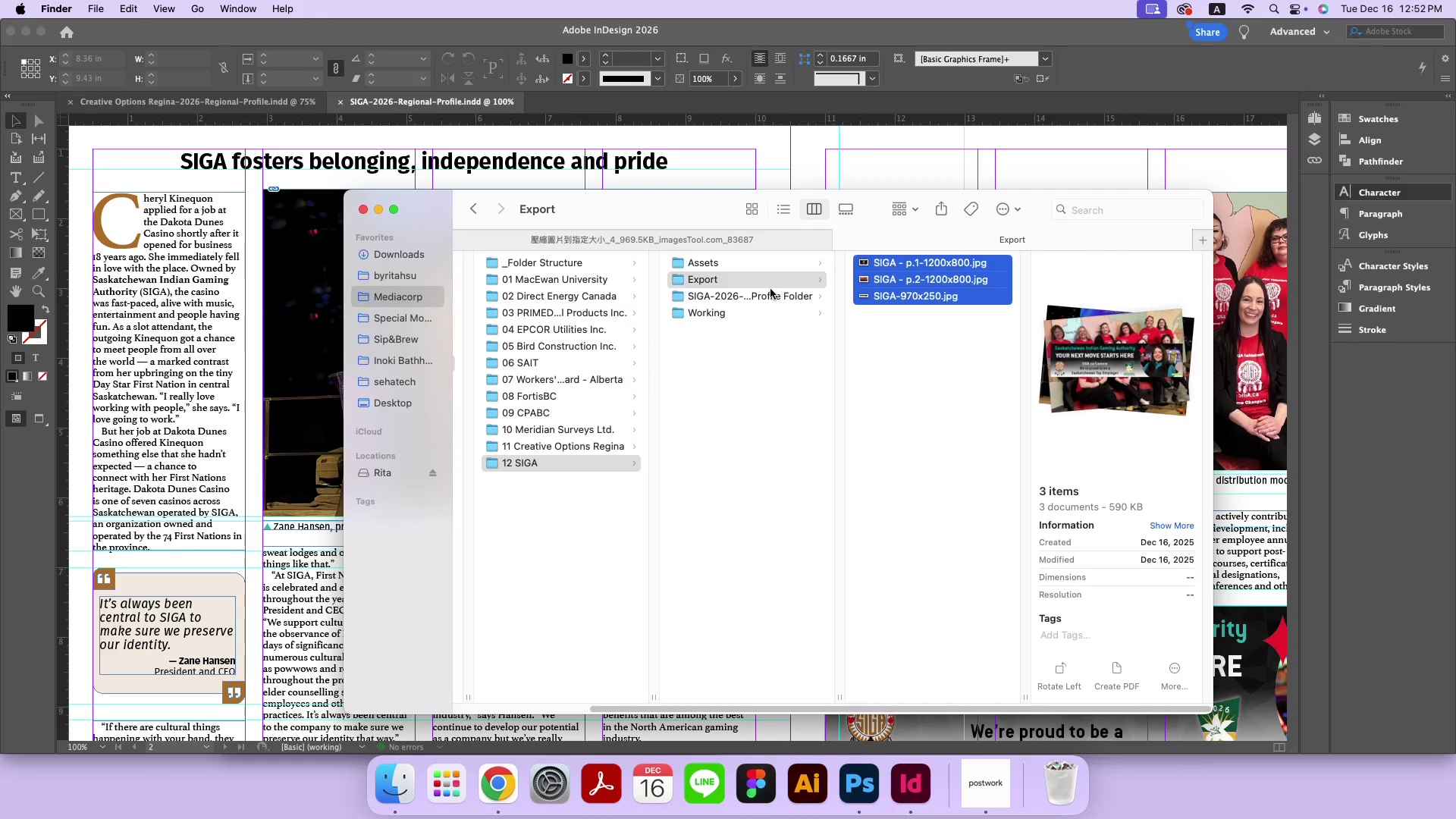 
key(Meta+C)
 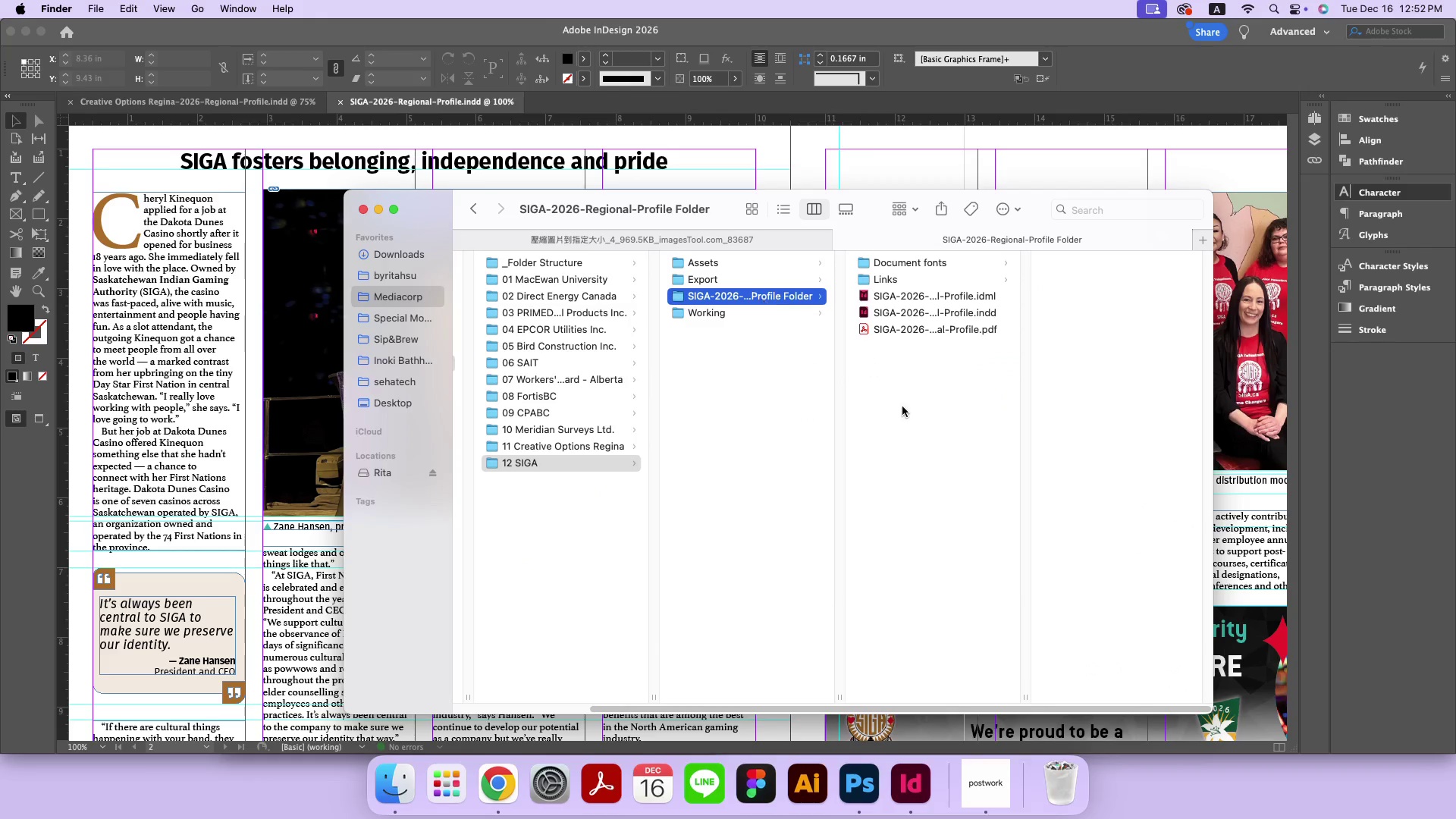 
double_click([903, 410])
 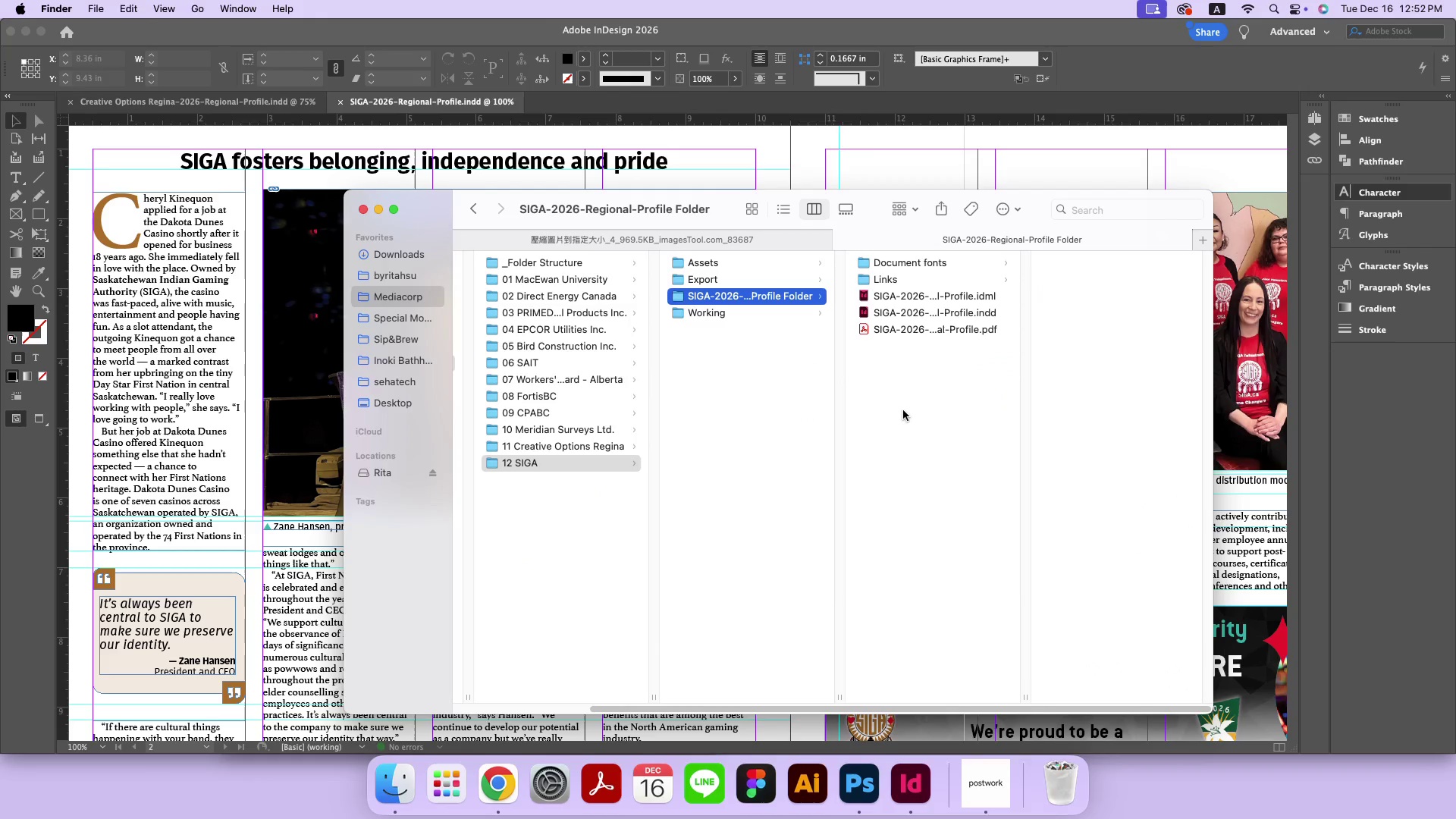 
key(Meta+CommandLeft)
 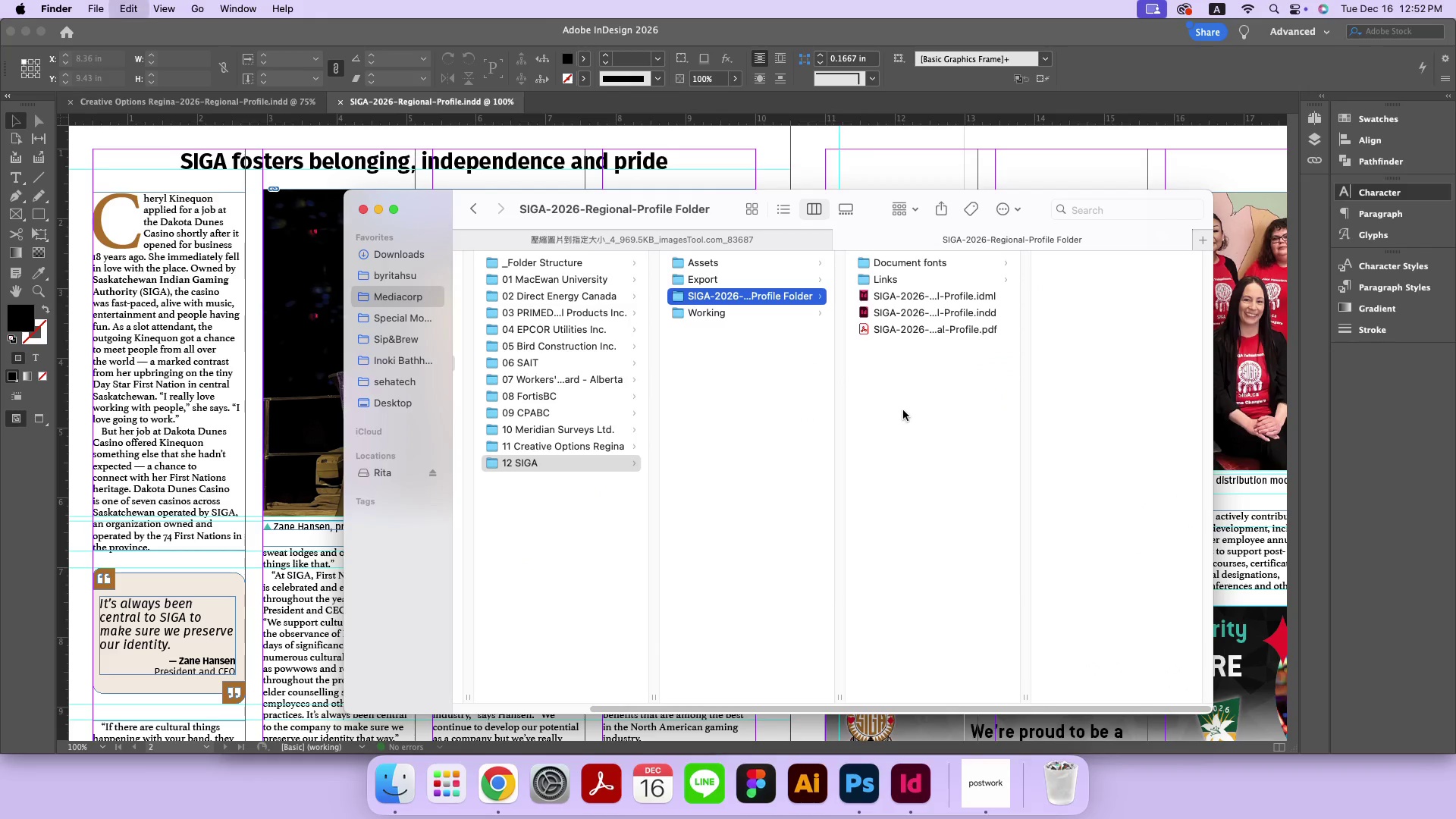 
key(Meta+V)
 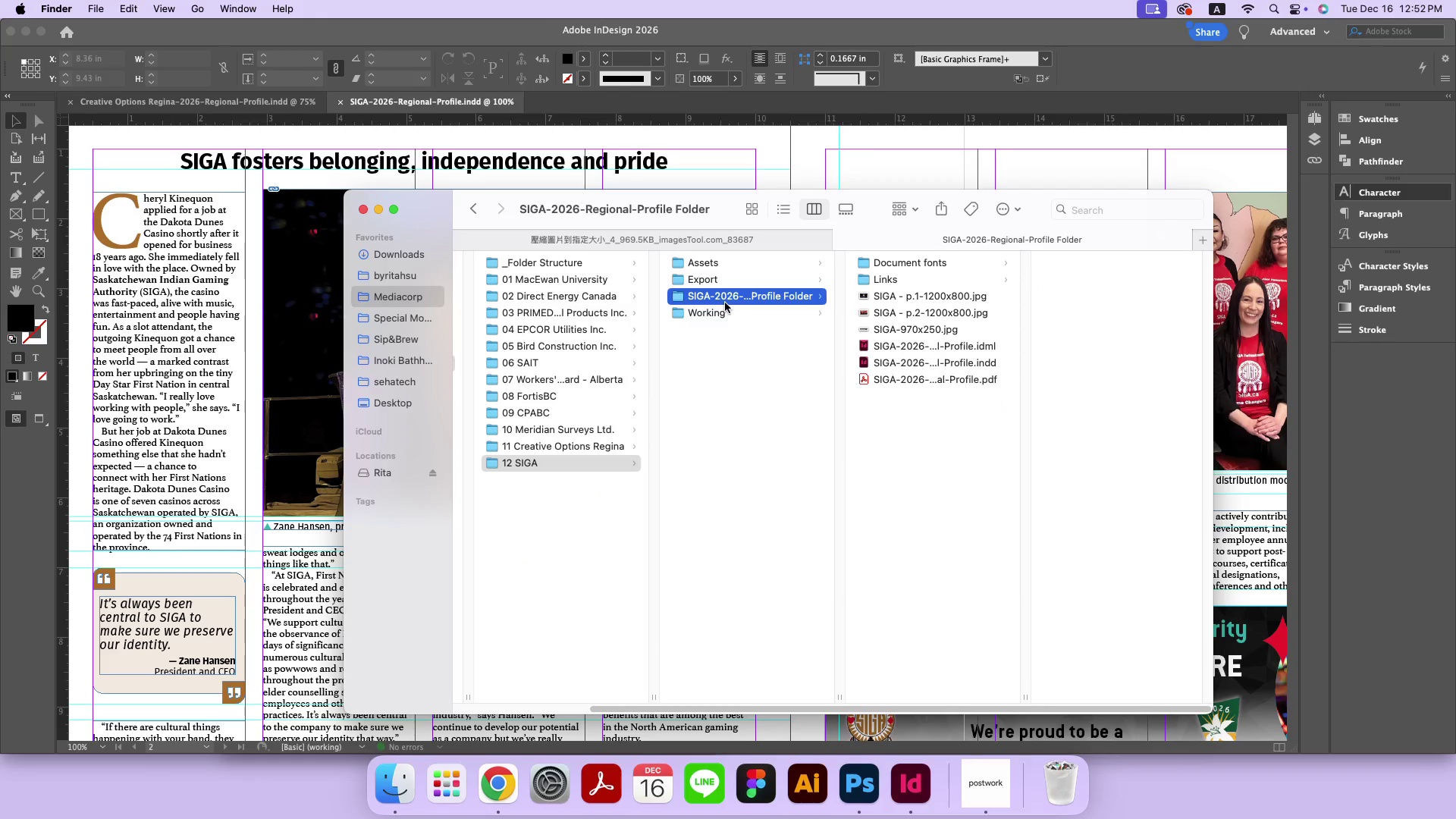 
right_click([728, 297])
 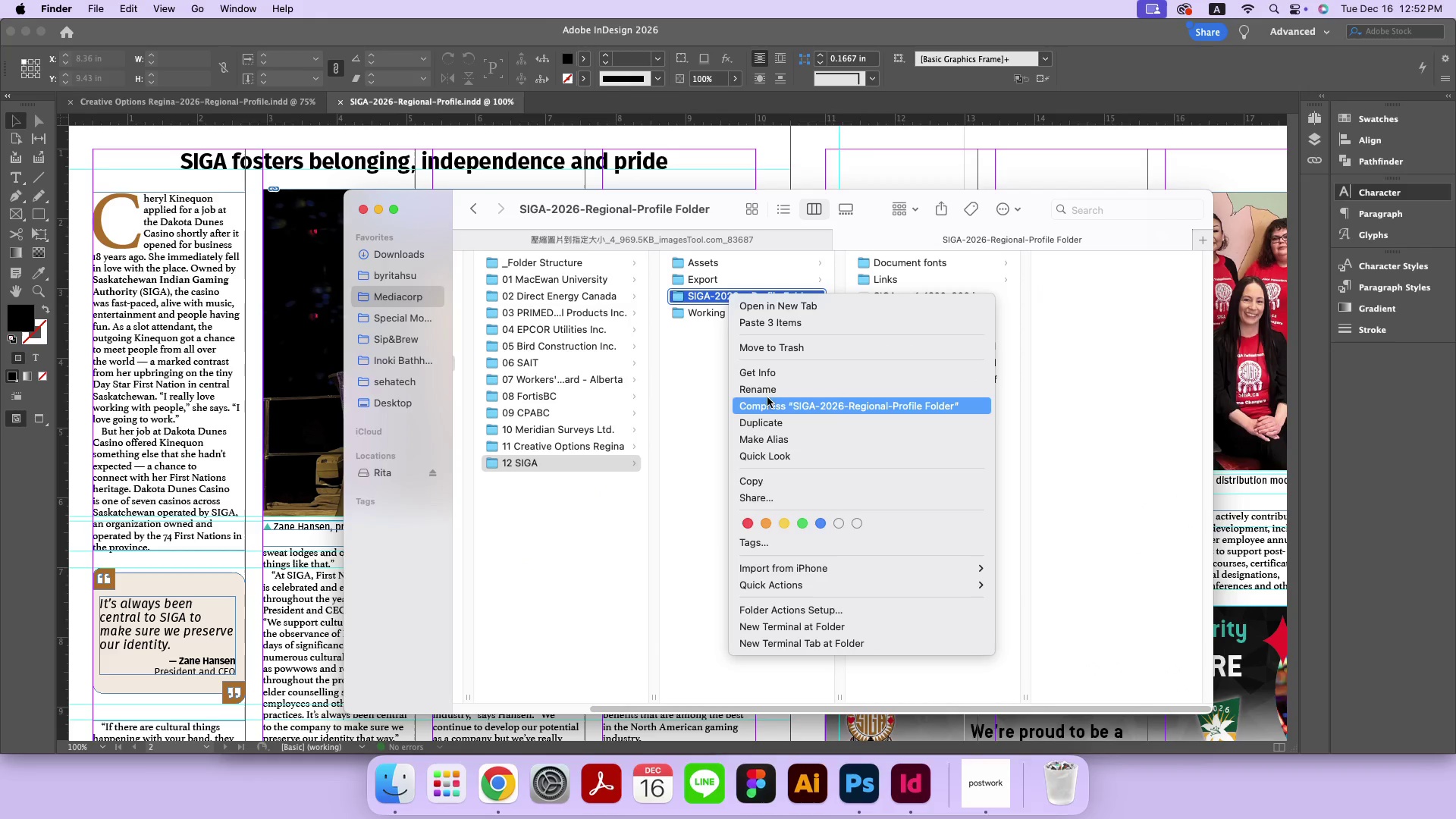 
left_click([769, 401])
 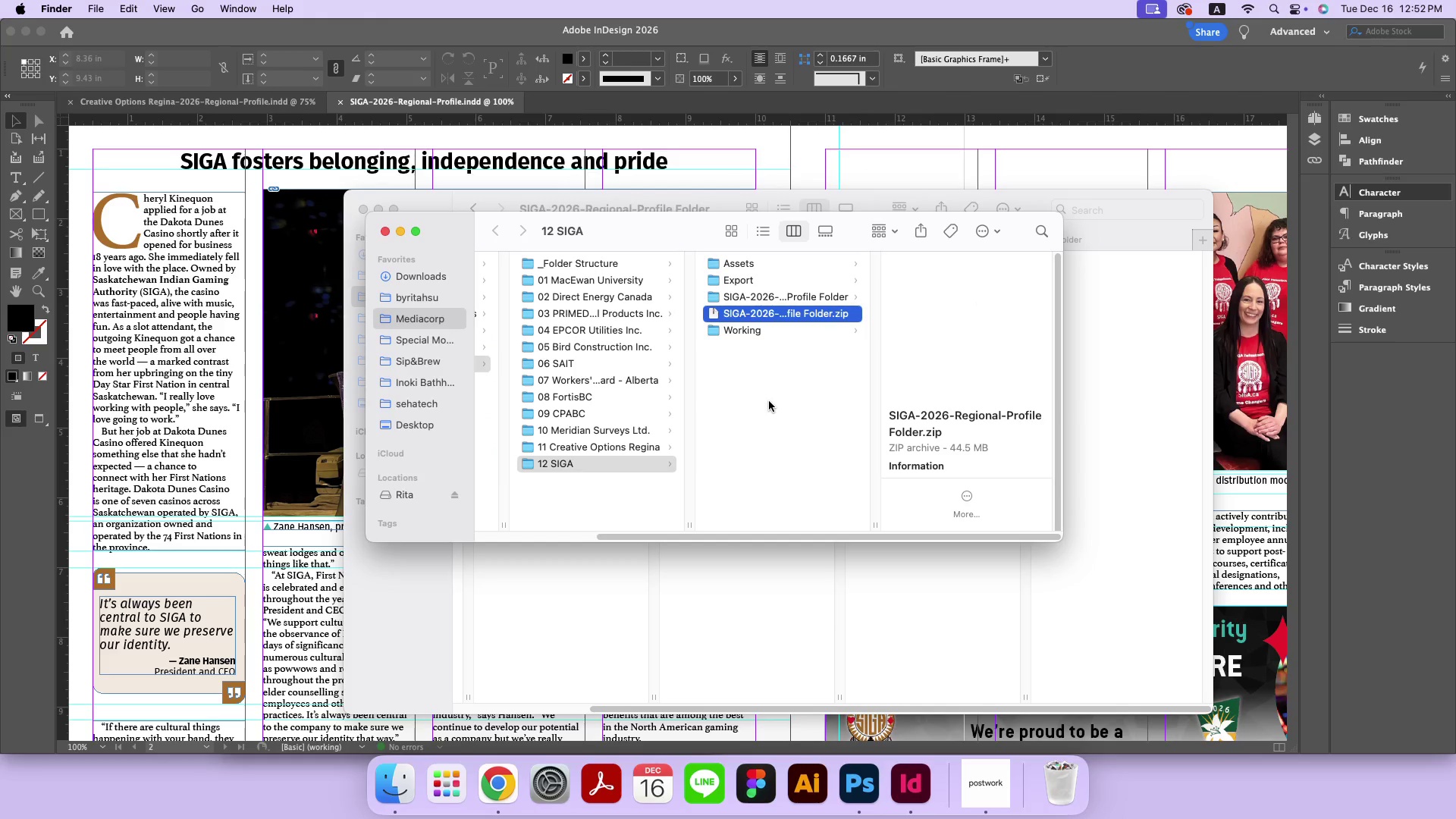 
wait(5.5)
 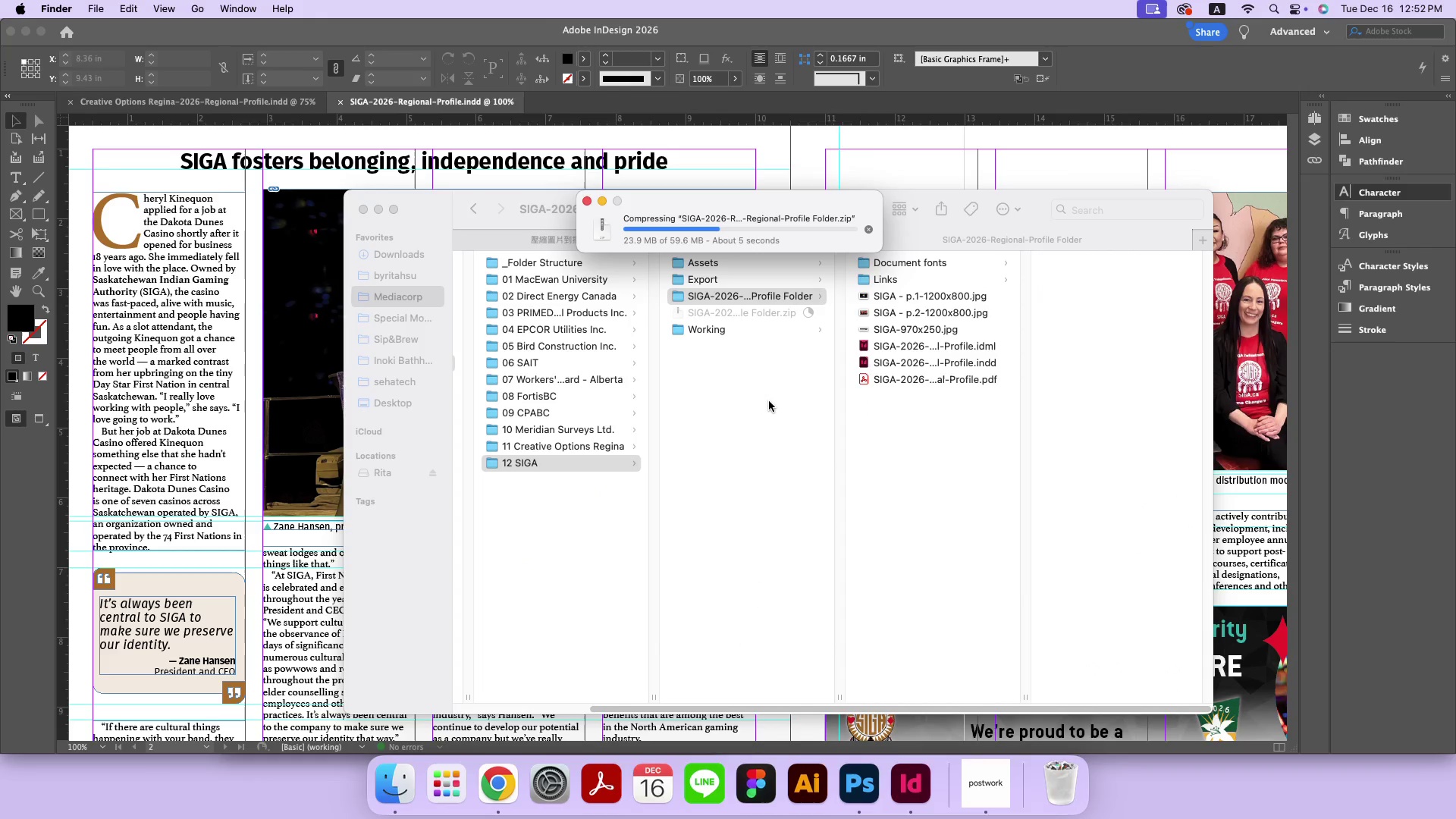 
left_click([390, 234])
 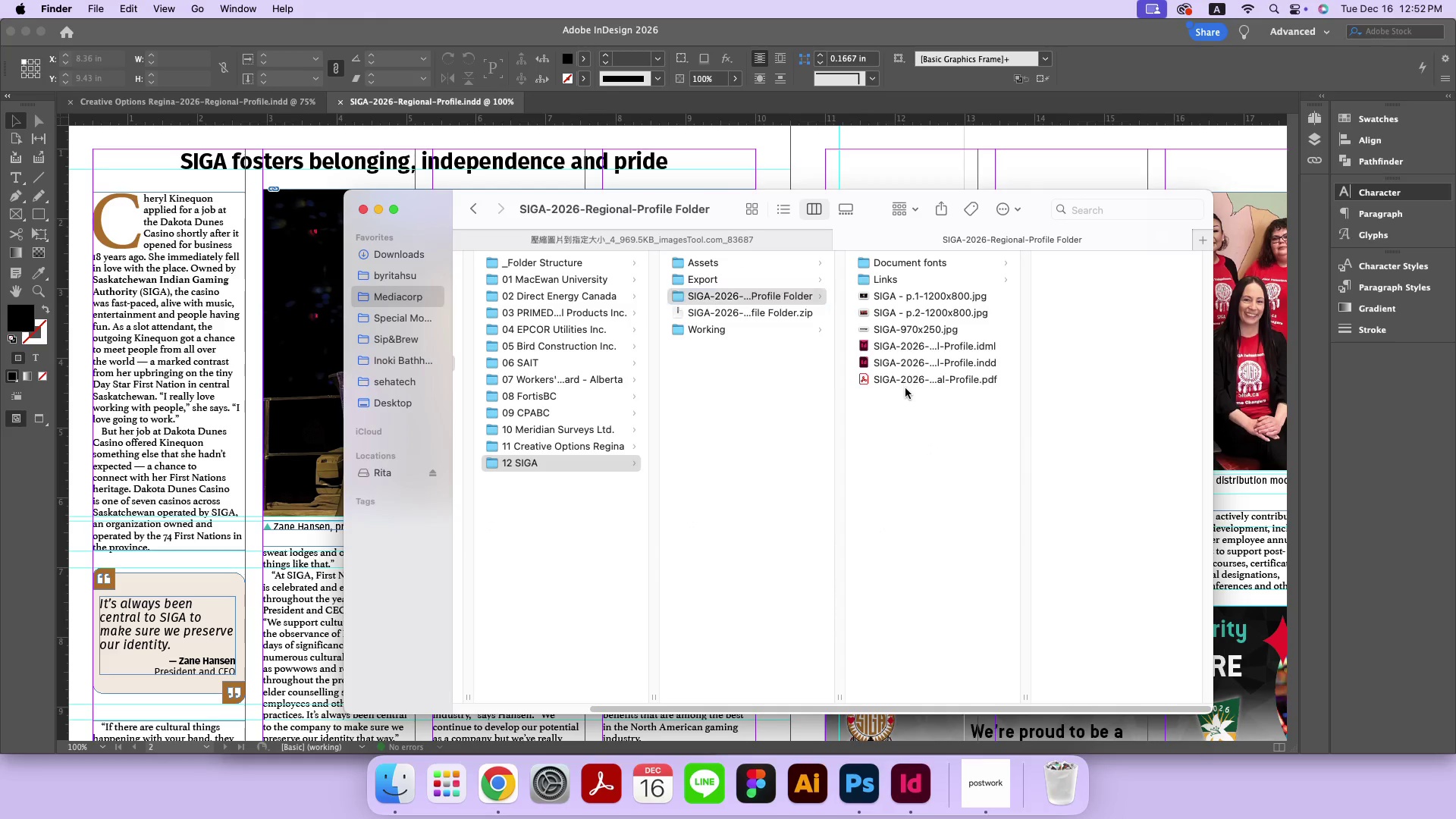 
double_click([909, 381])
 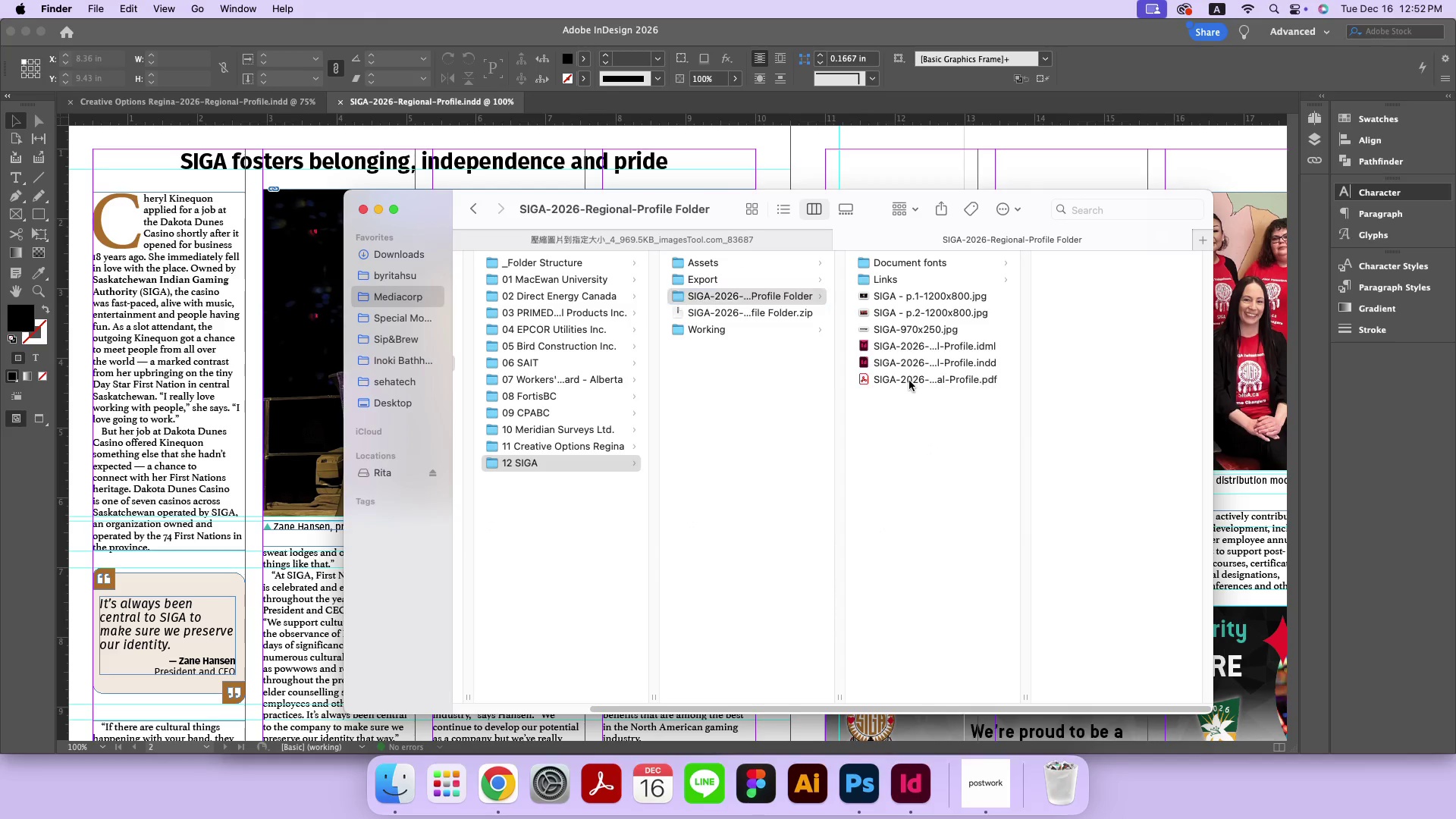 
key(Space)
 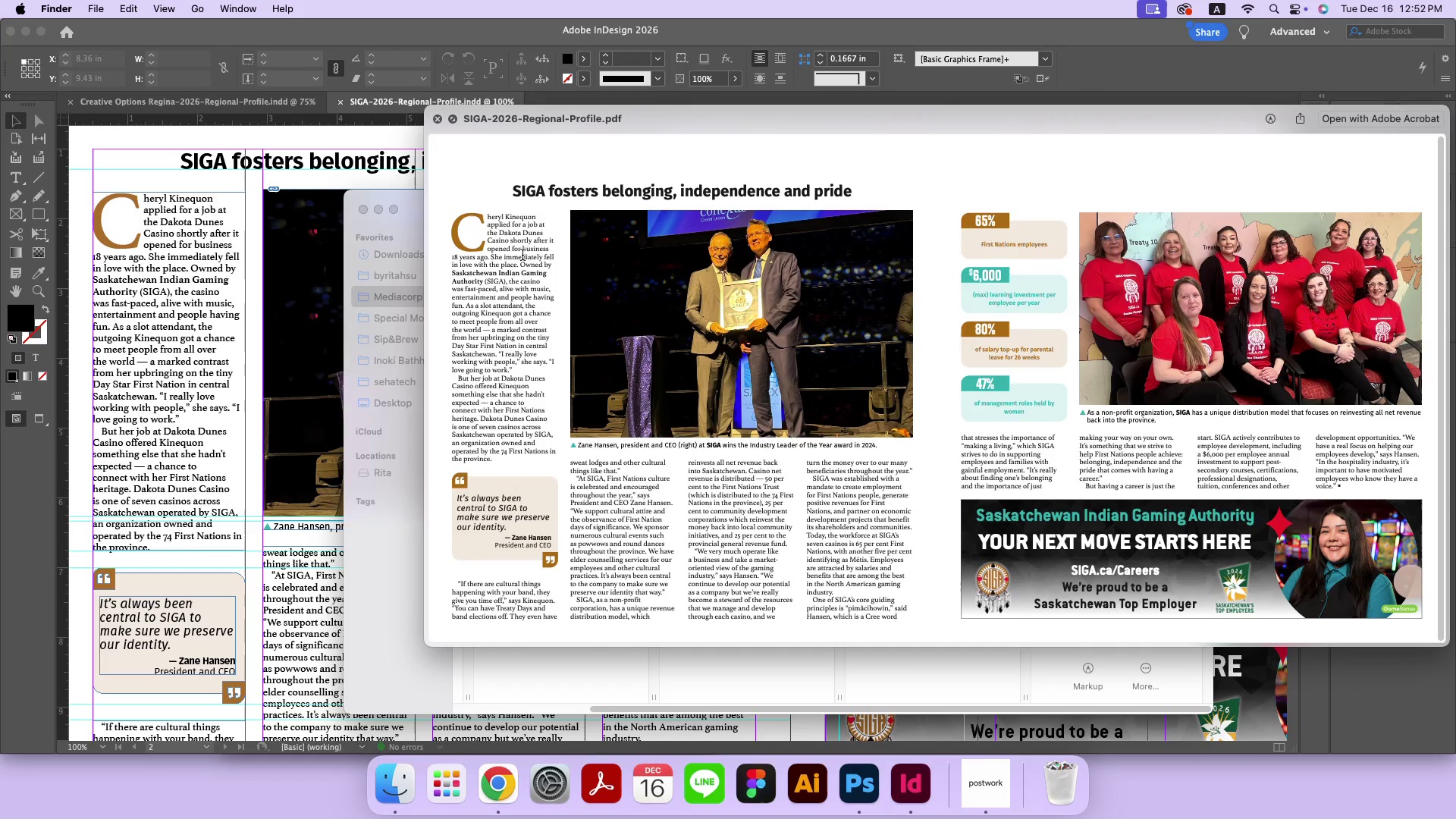 
left_click_drag(start_coordinate=[513, 275], to_coordinate=[489, 276])
 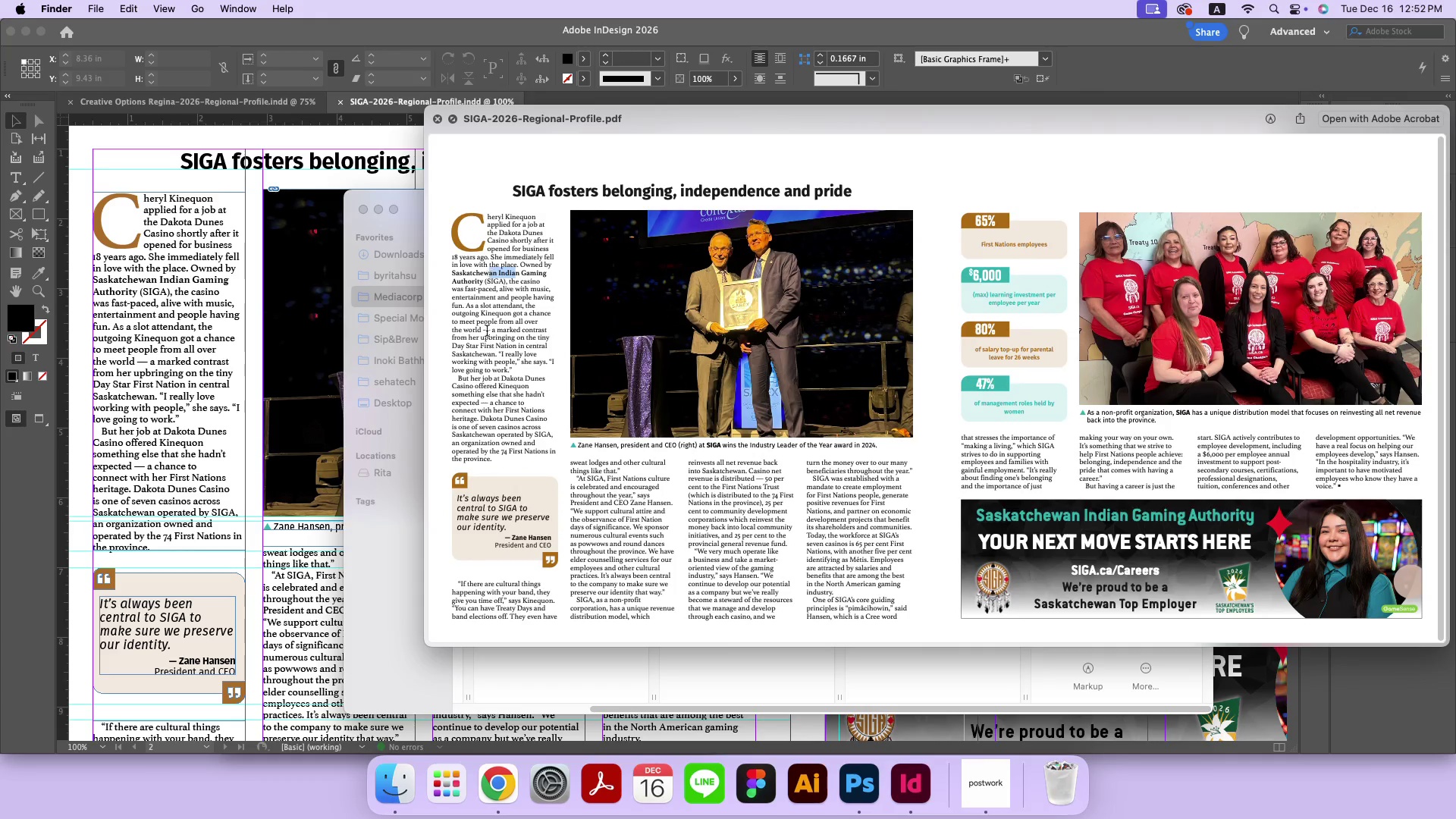 
left_click([487, 337])
 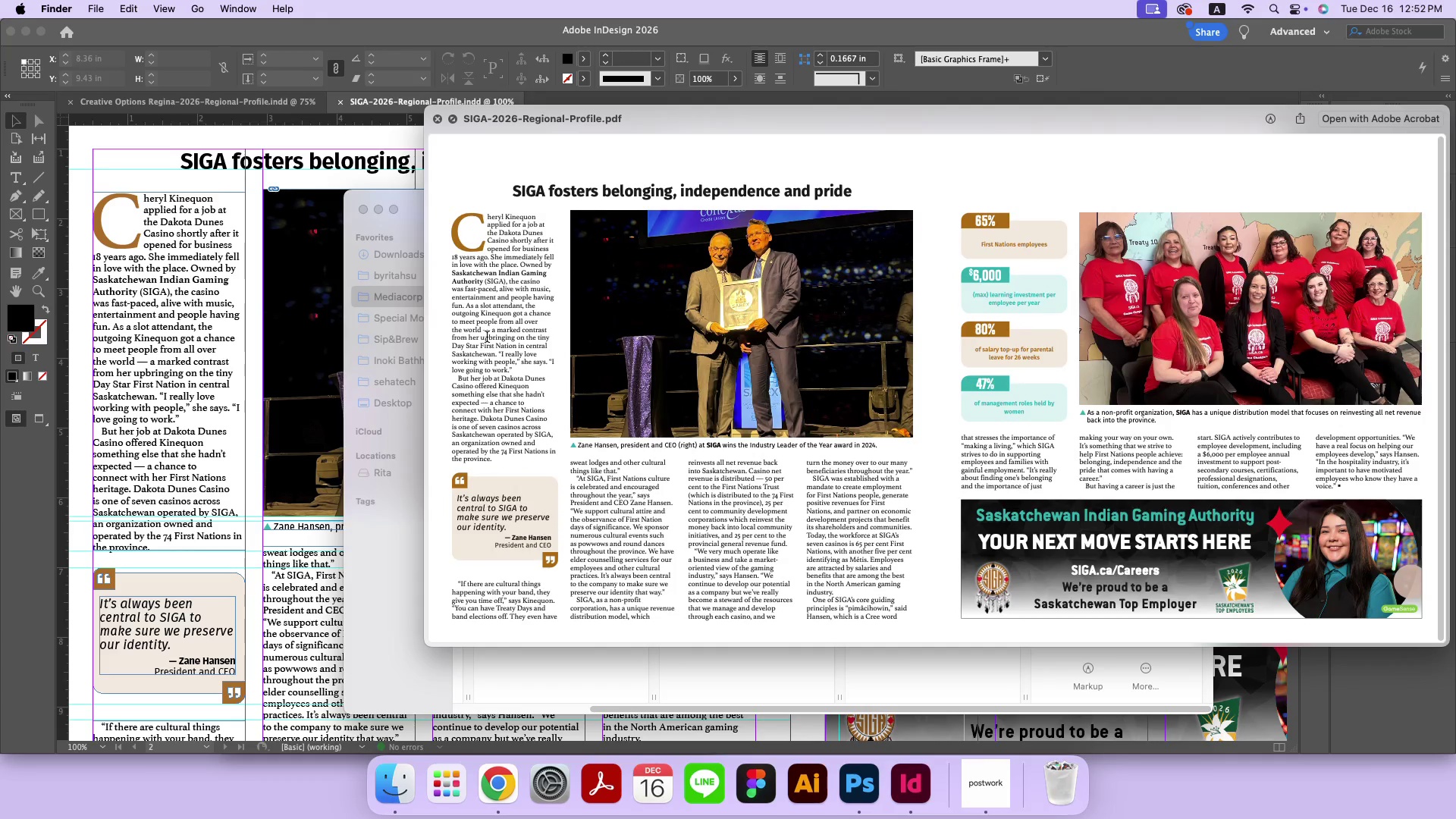 
key(Space)
 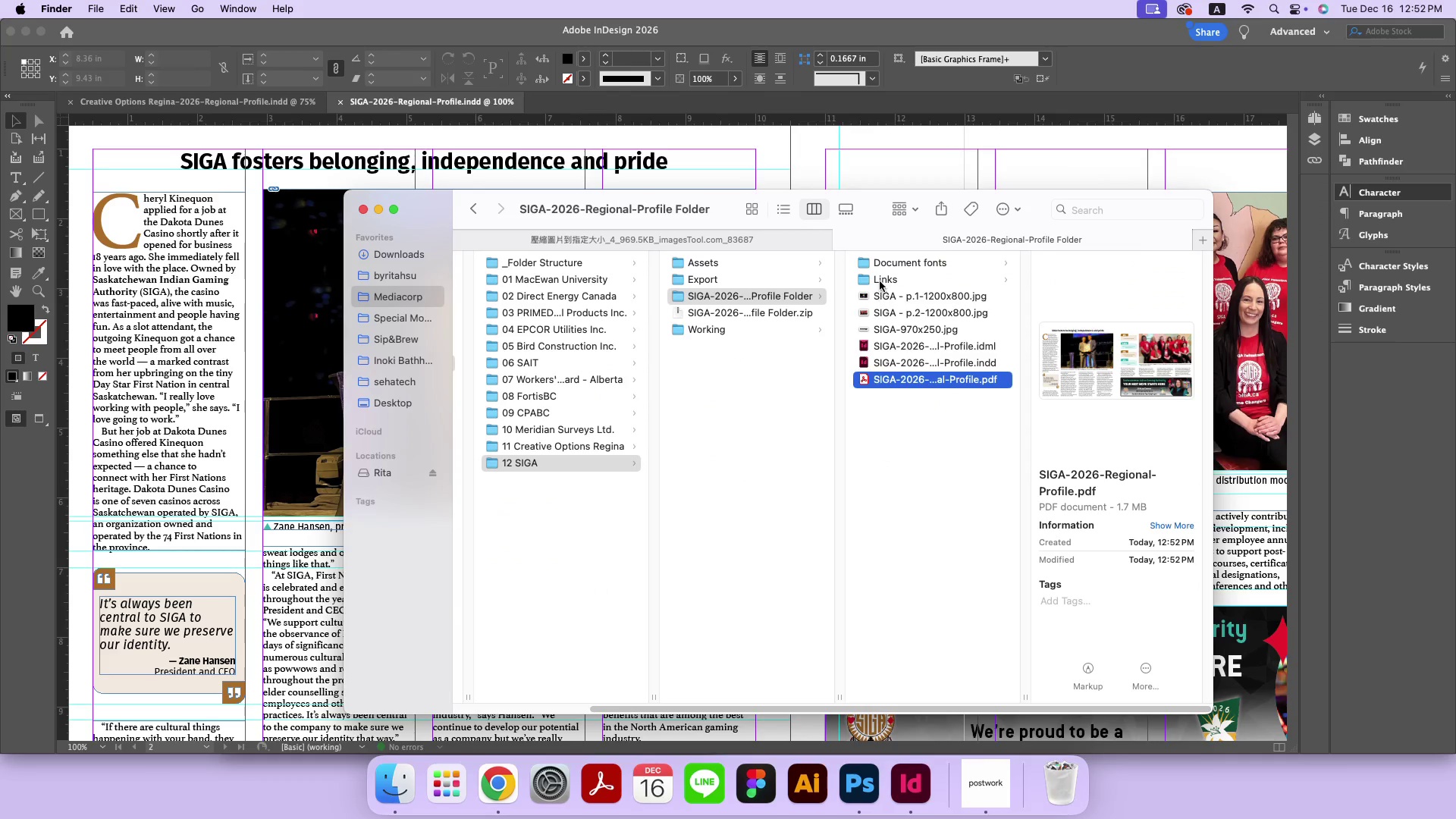 
left_click([780, 261])
 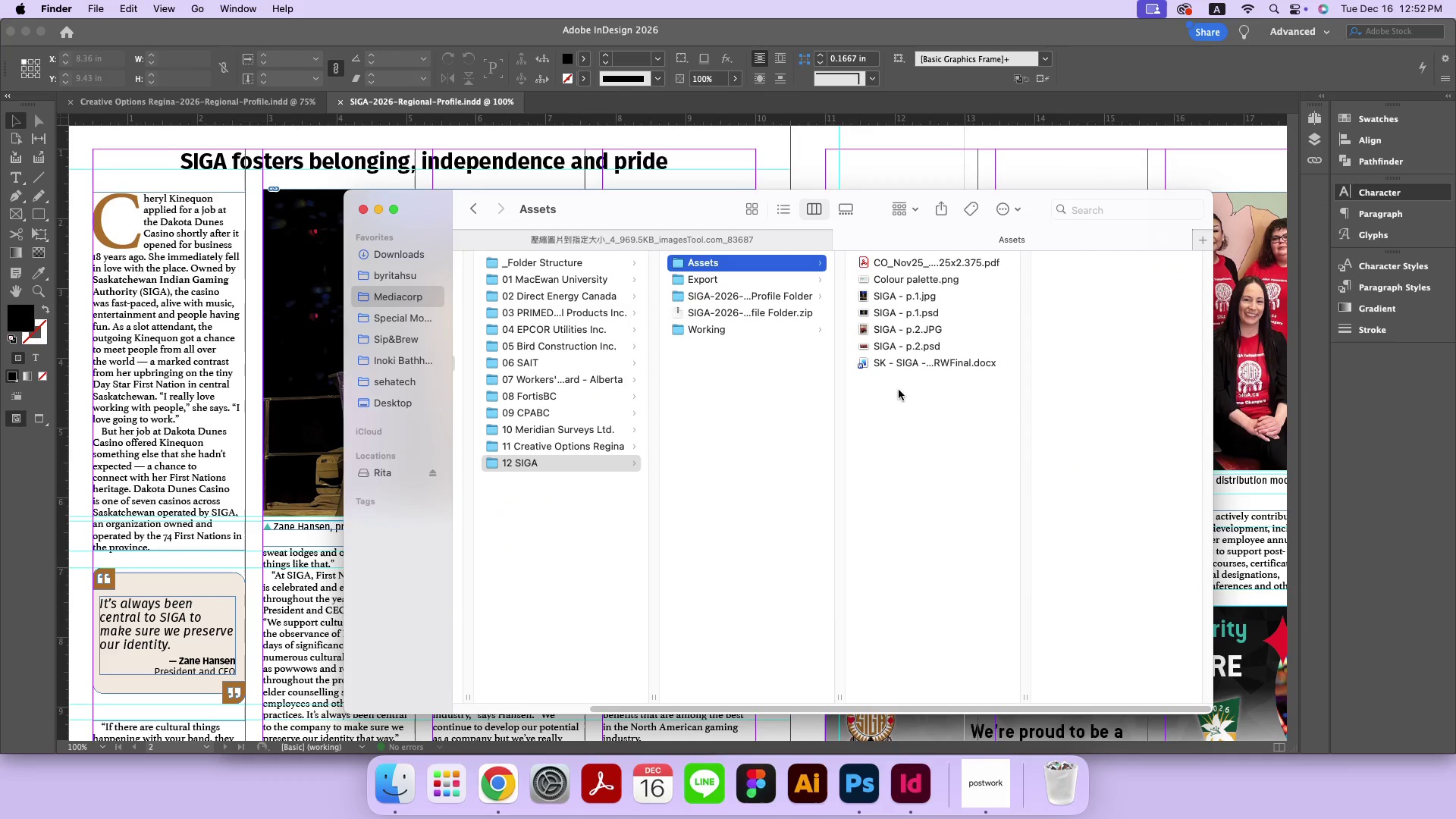 
left_click([899, 362])
 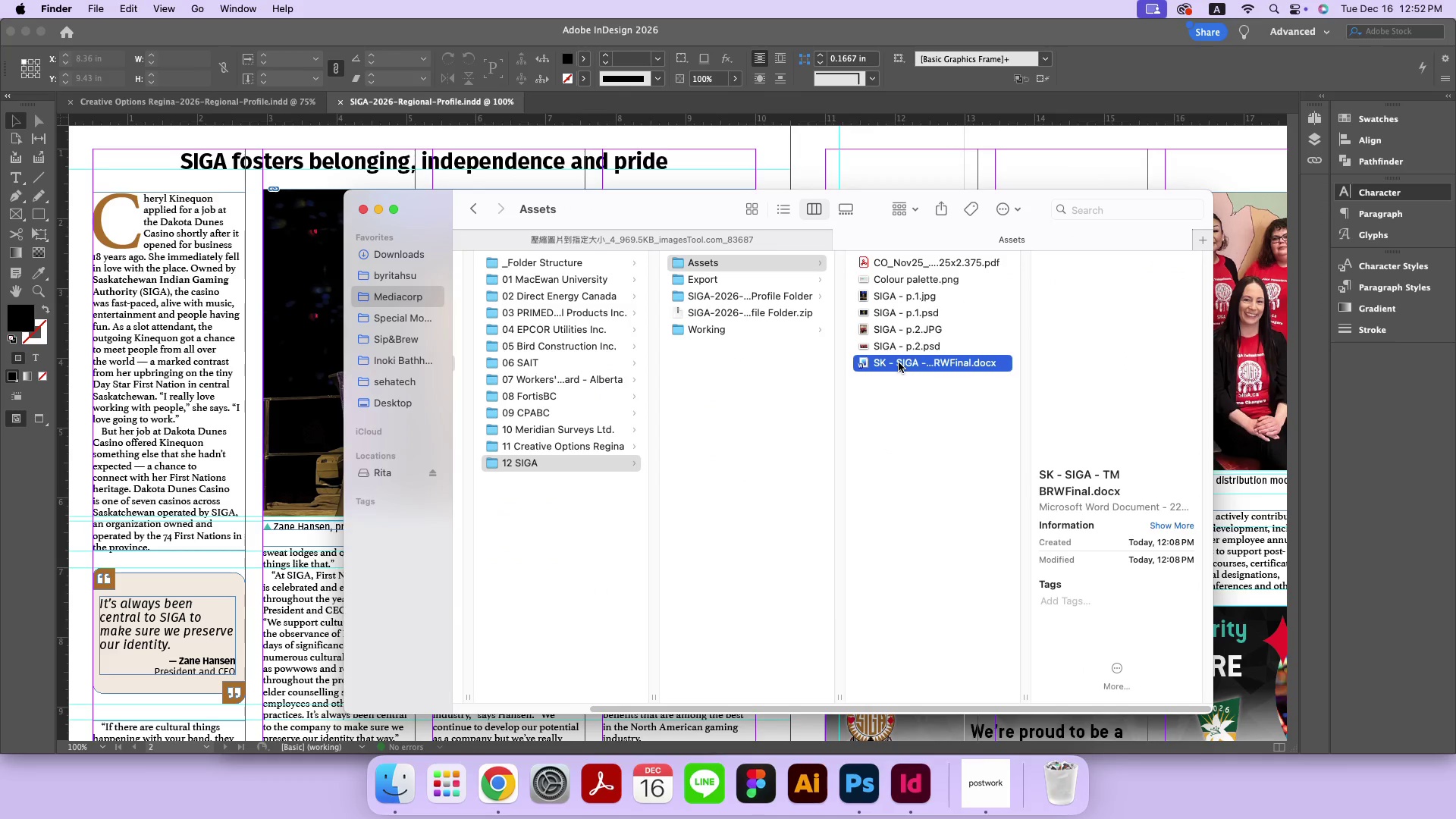 